 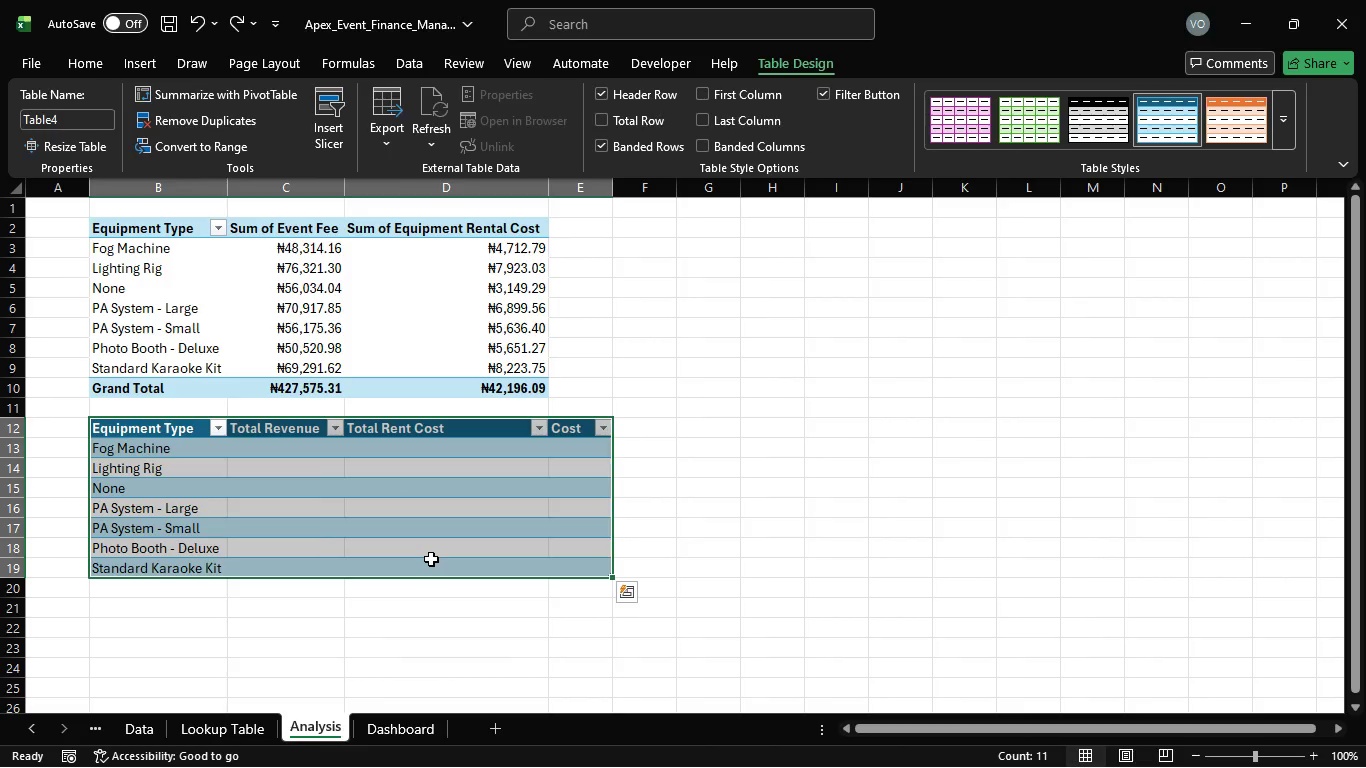 
key(Delete)
 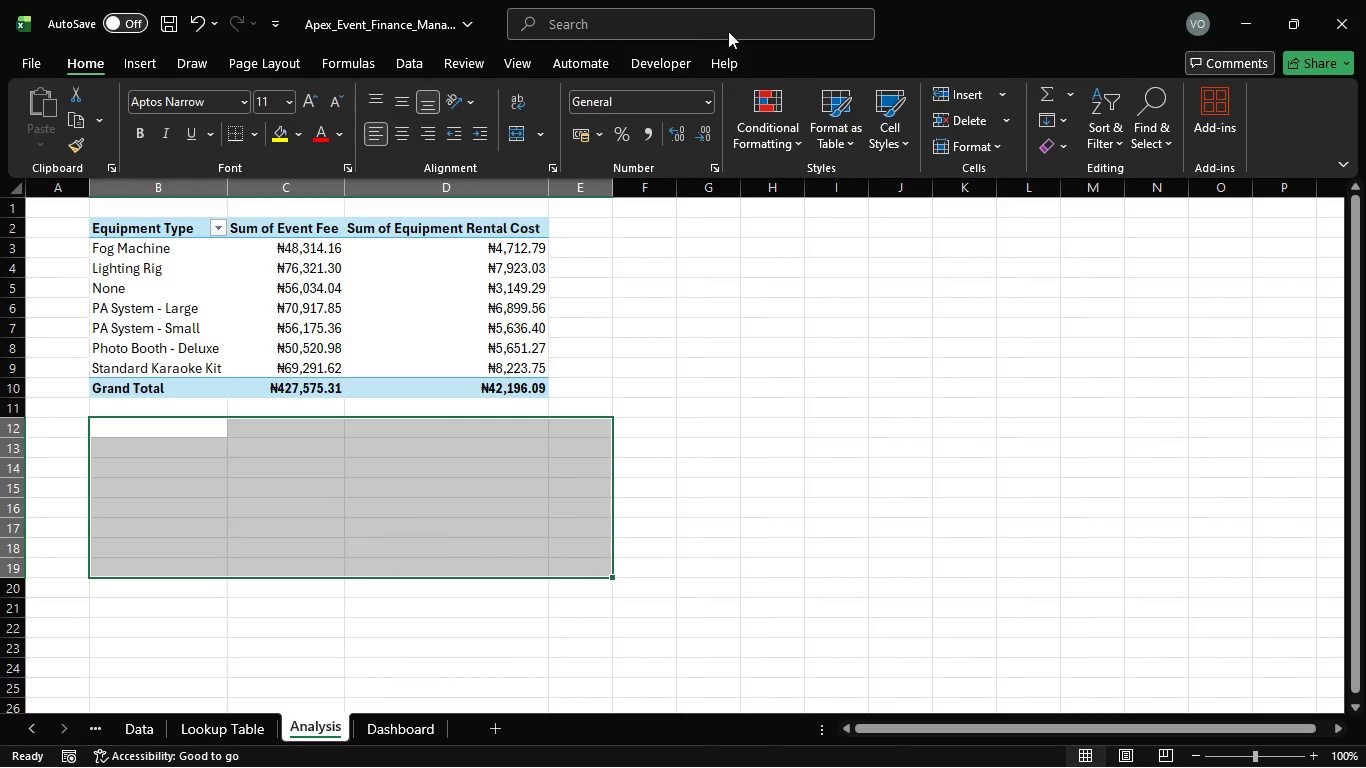 
left_click([795, 147])
 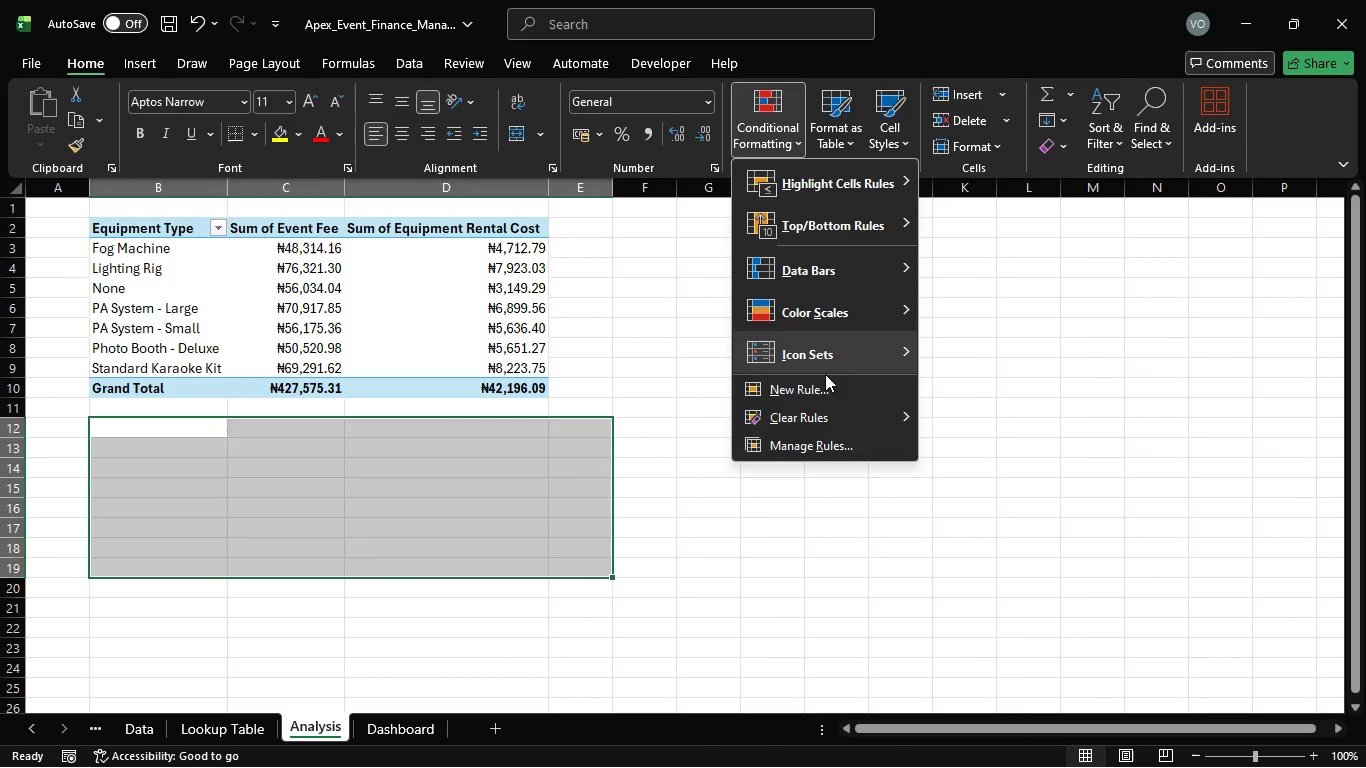 
left_click([823, 385])
 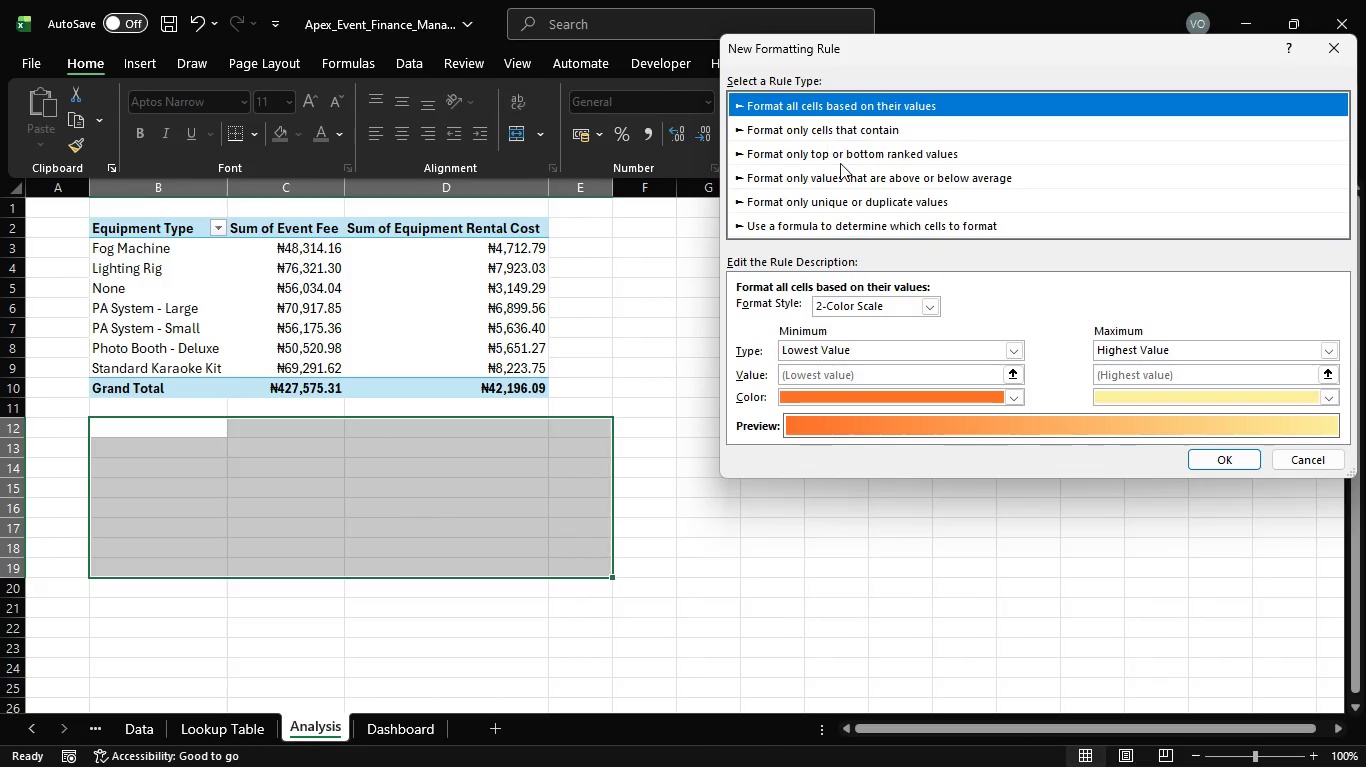 
mouse_move([892, 394])
 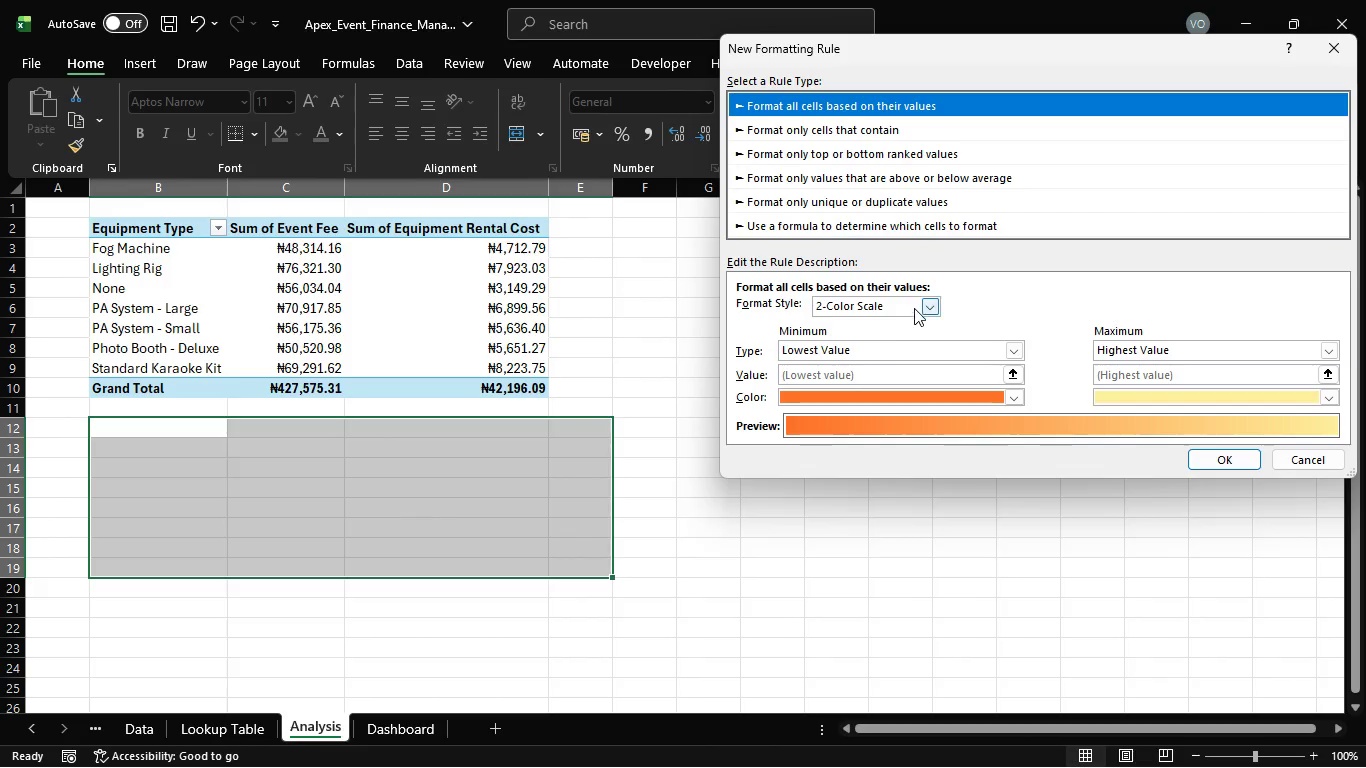 
left_click([922, 305])
 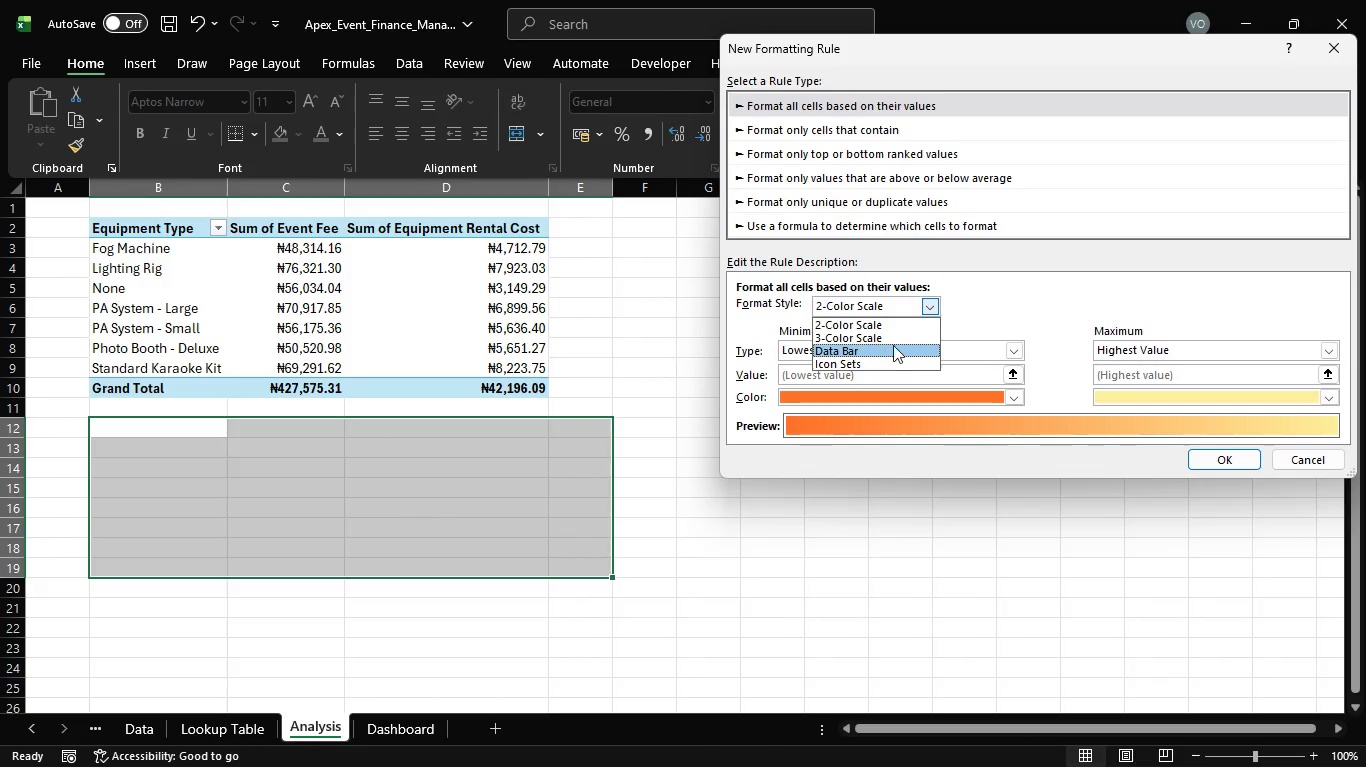 
left_click([927, 305])
 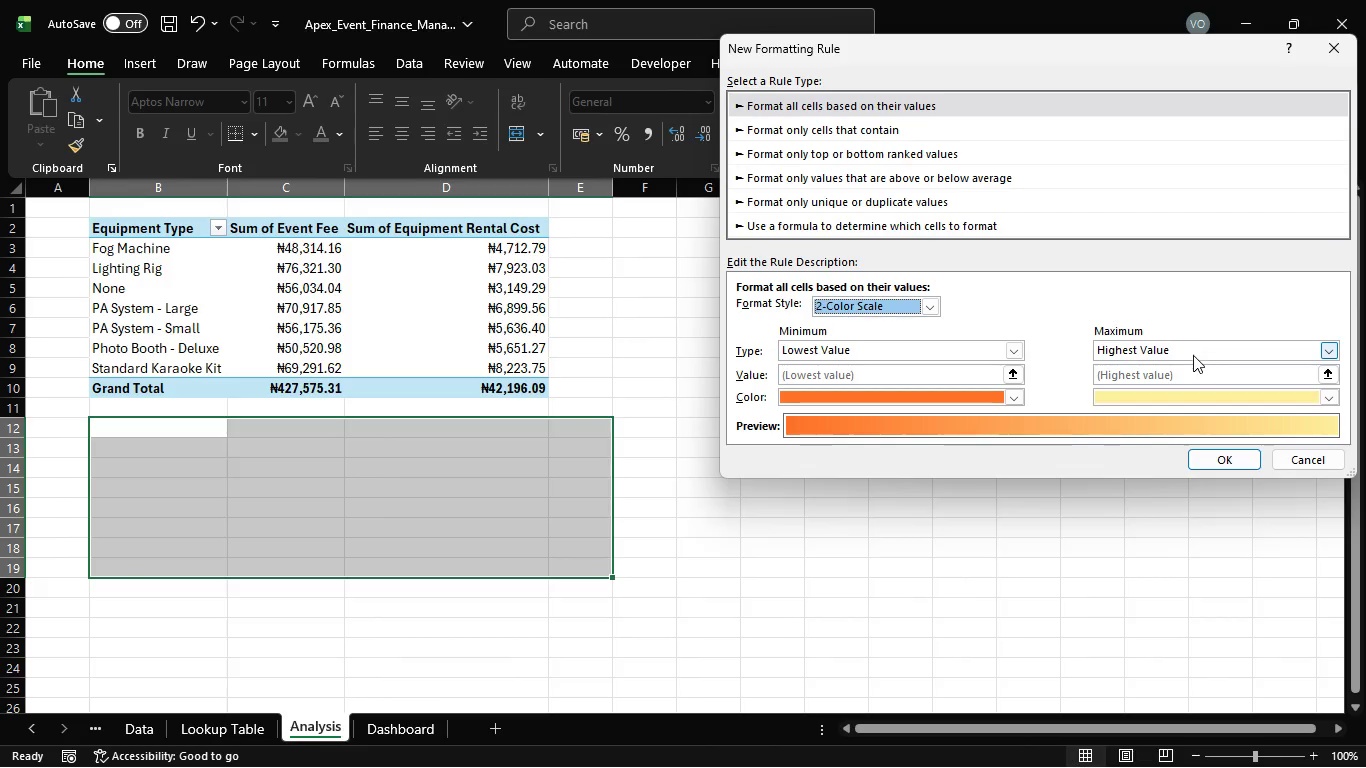 
wait(13.7)
 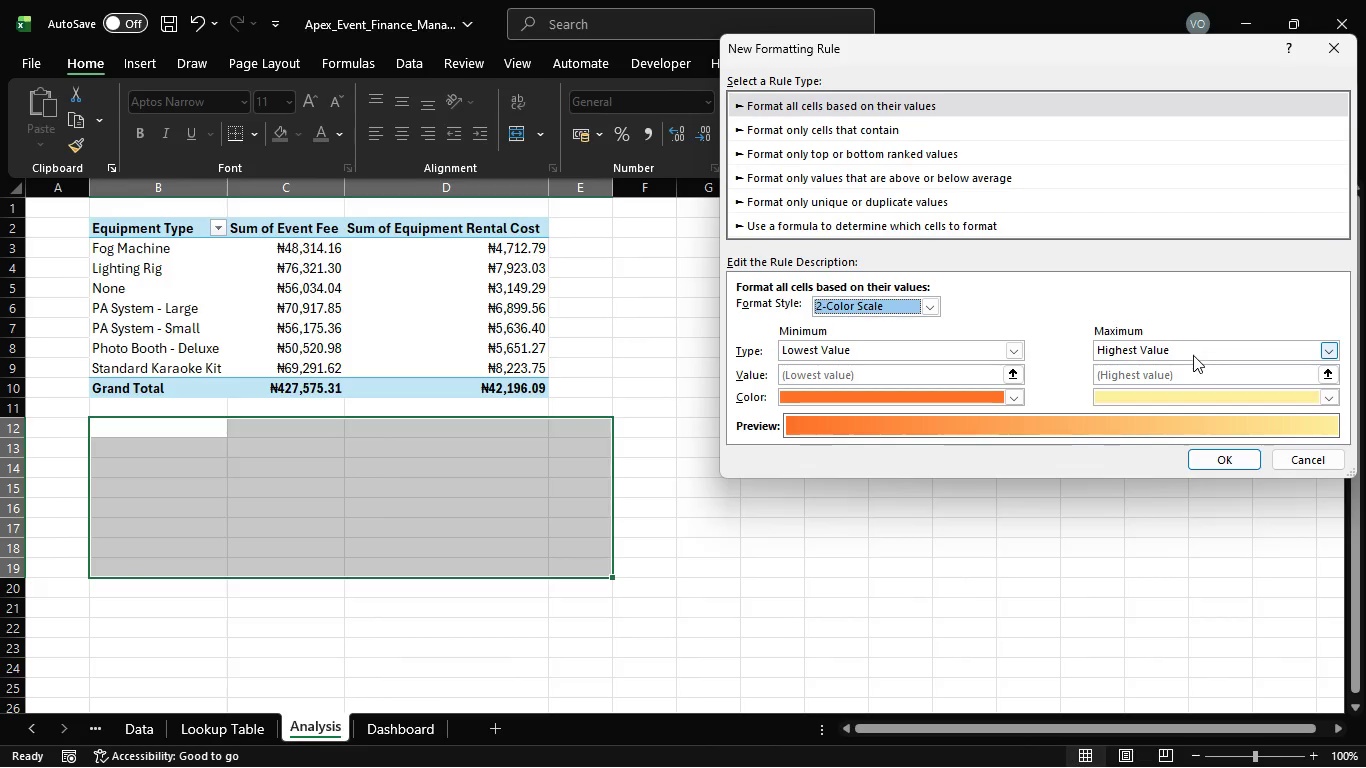 
left_click([1160, 373])
 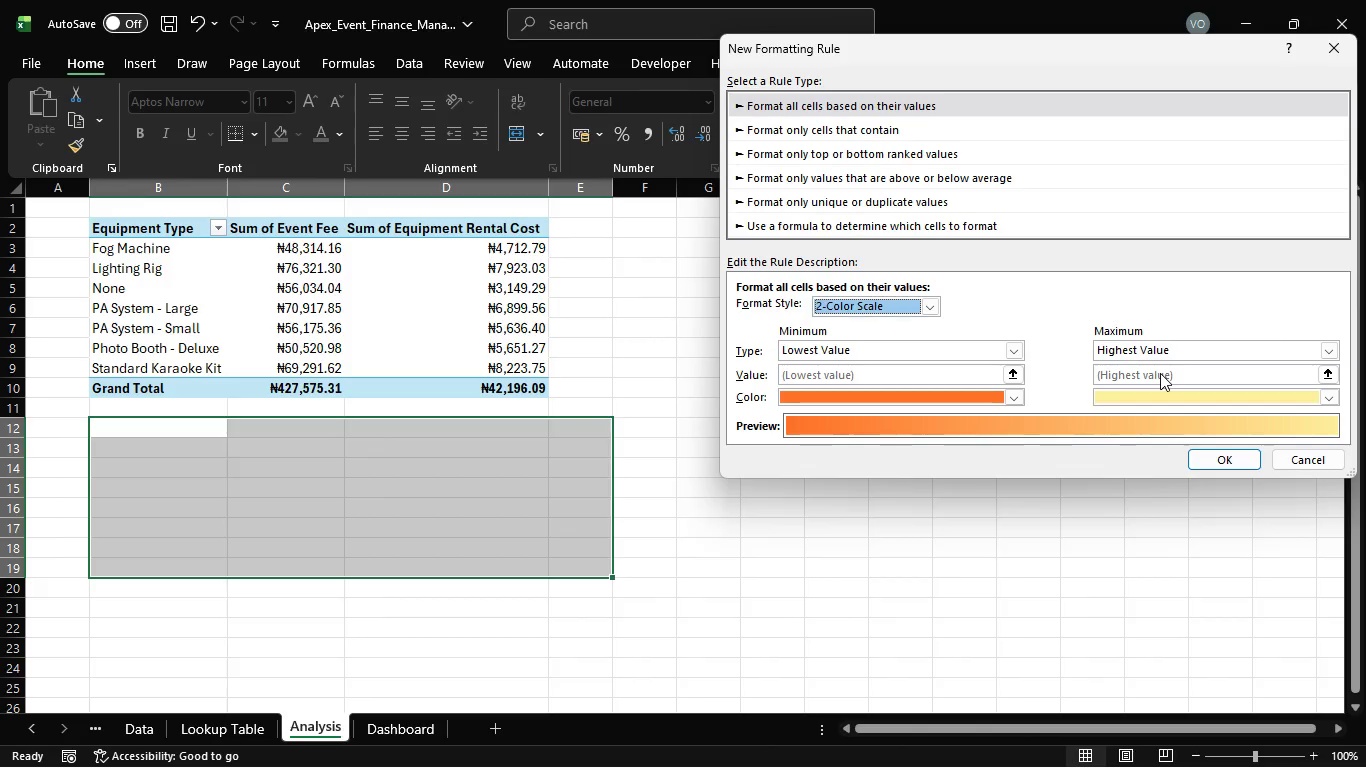 
double_click([1160, 373])
 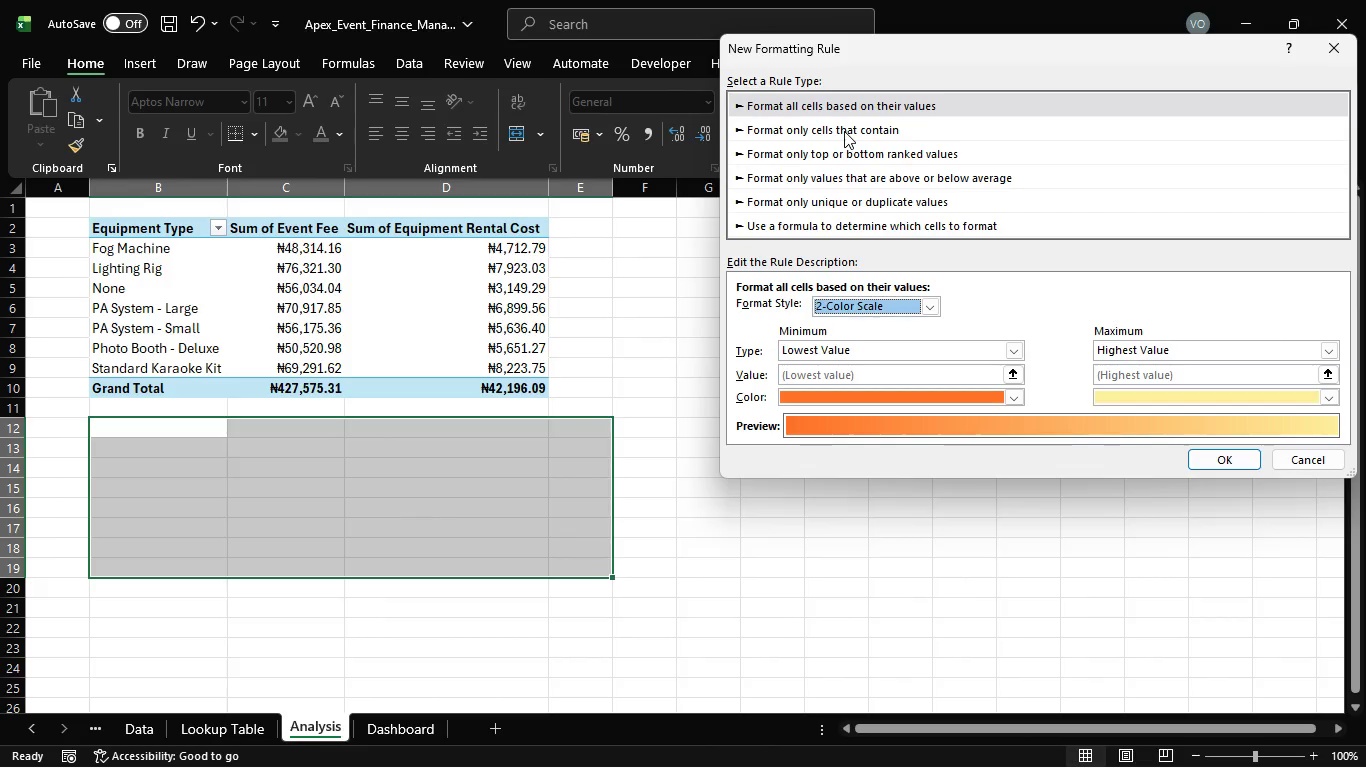 
wait(5.34)
 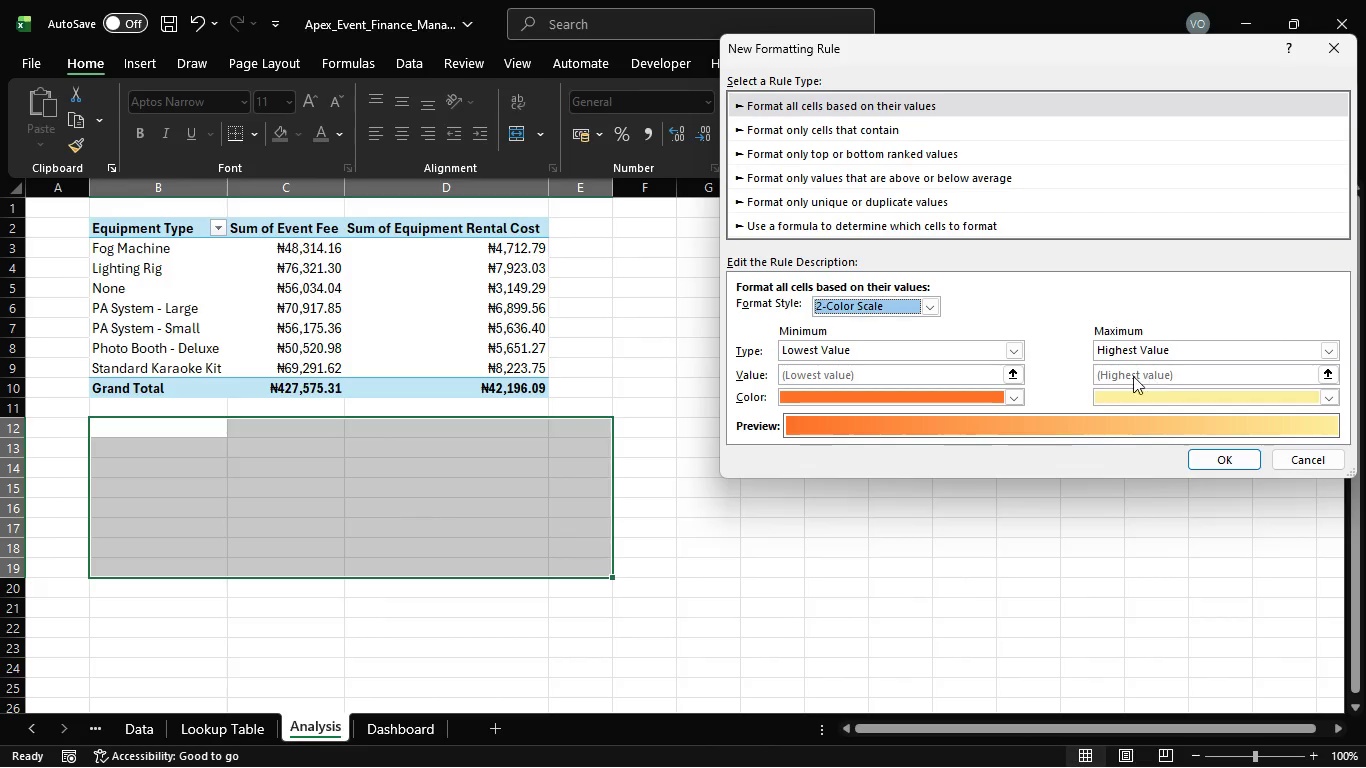 
left_click([844, 131])
 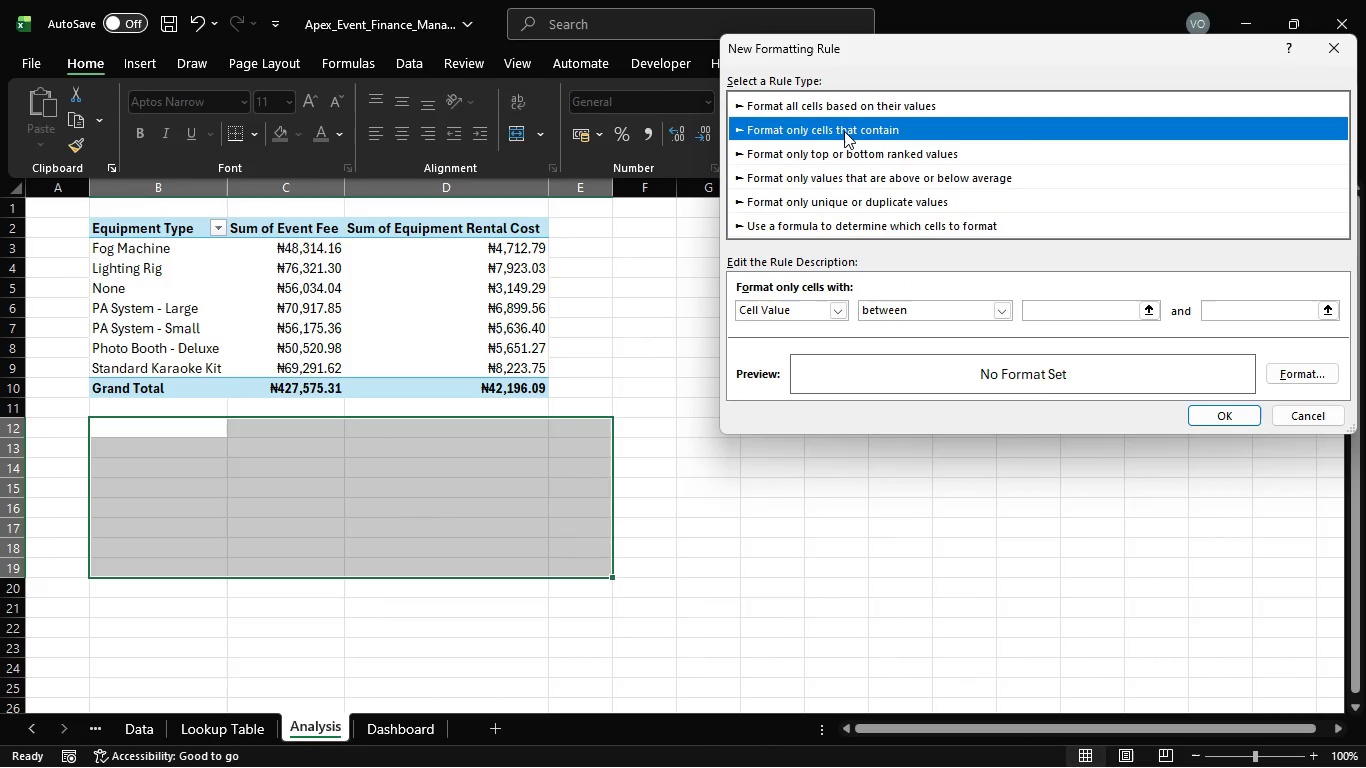 
double_click([840, 152])
 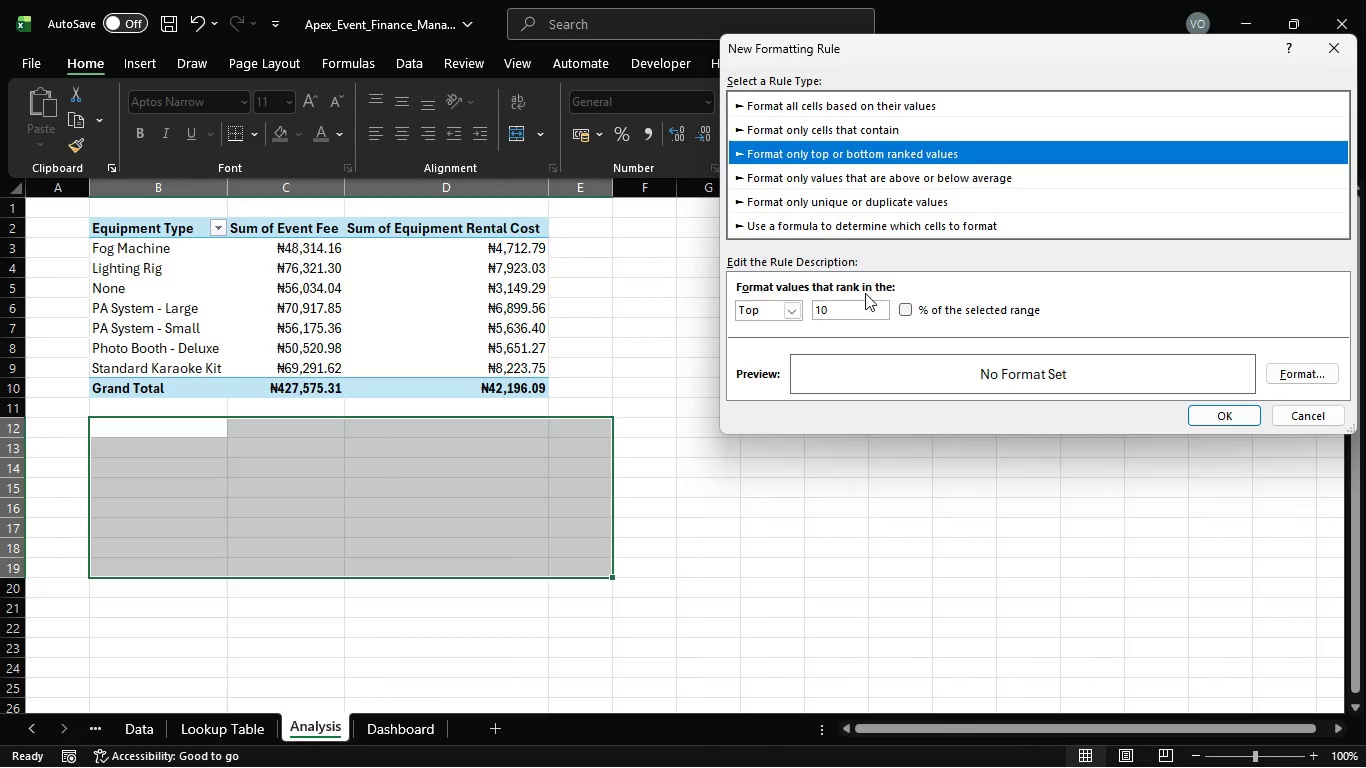 
wait(5.48)
 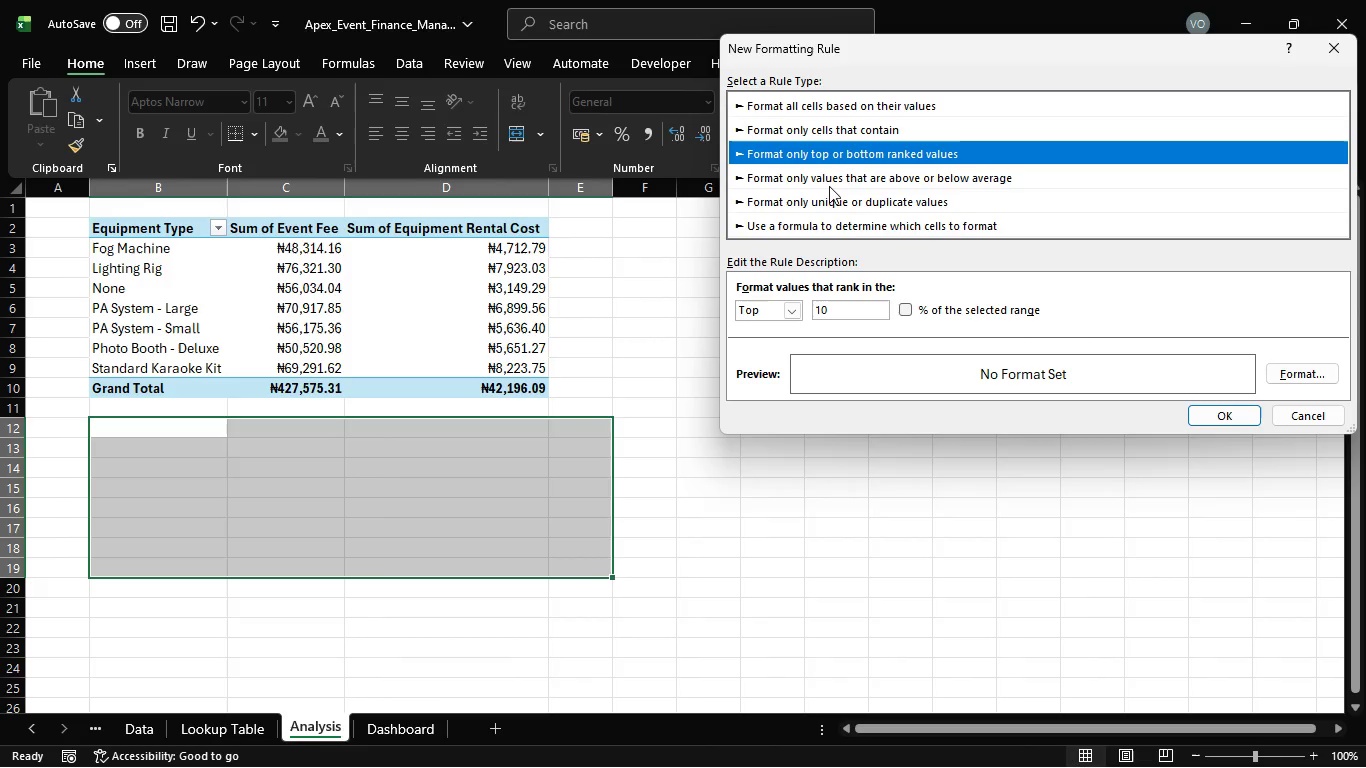 
left_click([910, 310])
 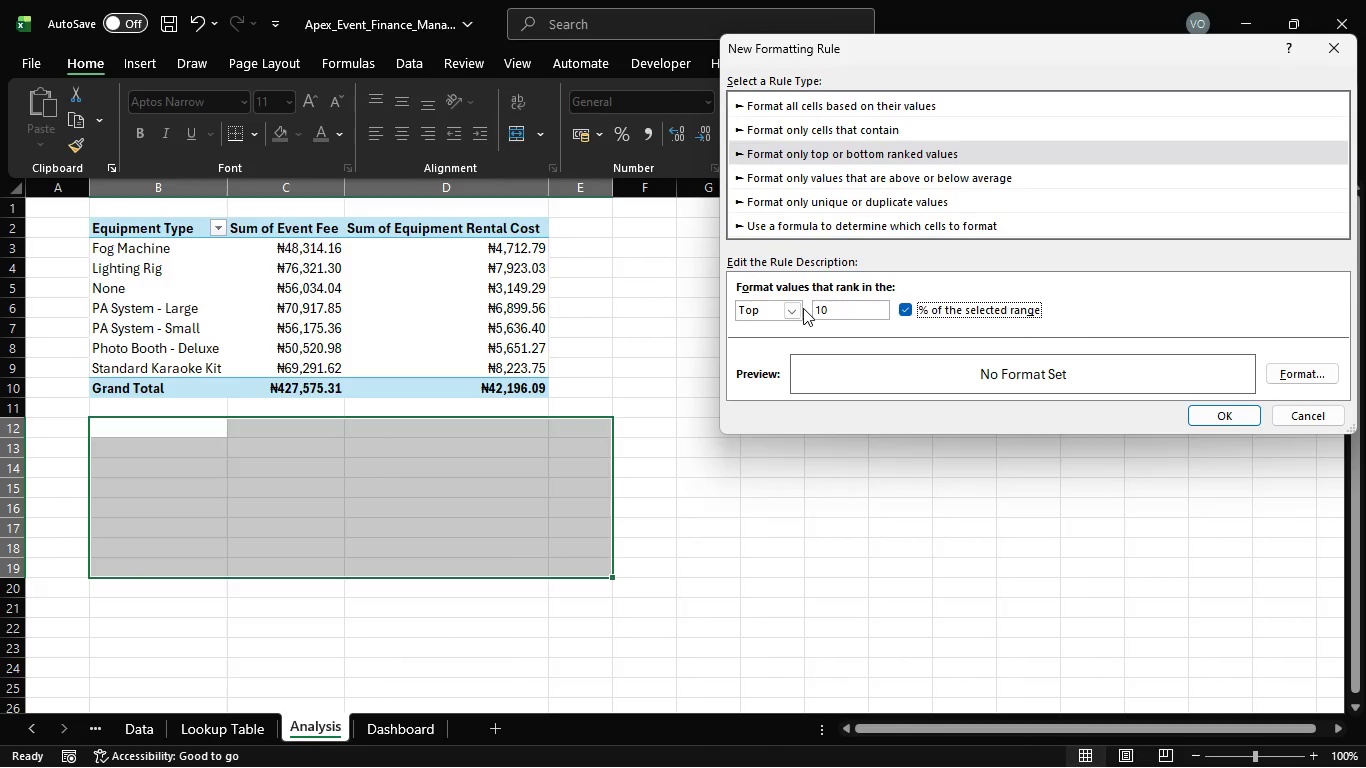 
wait(5.78)
 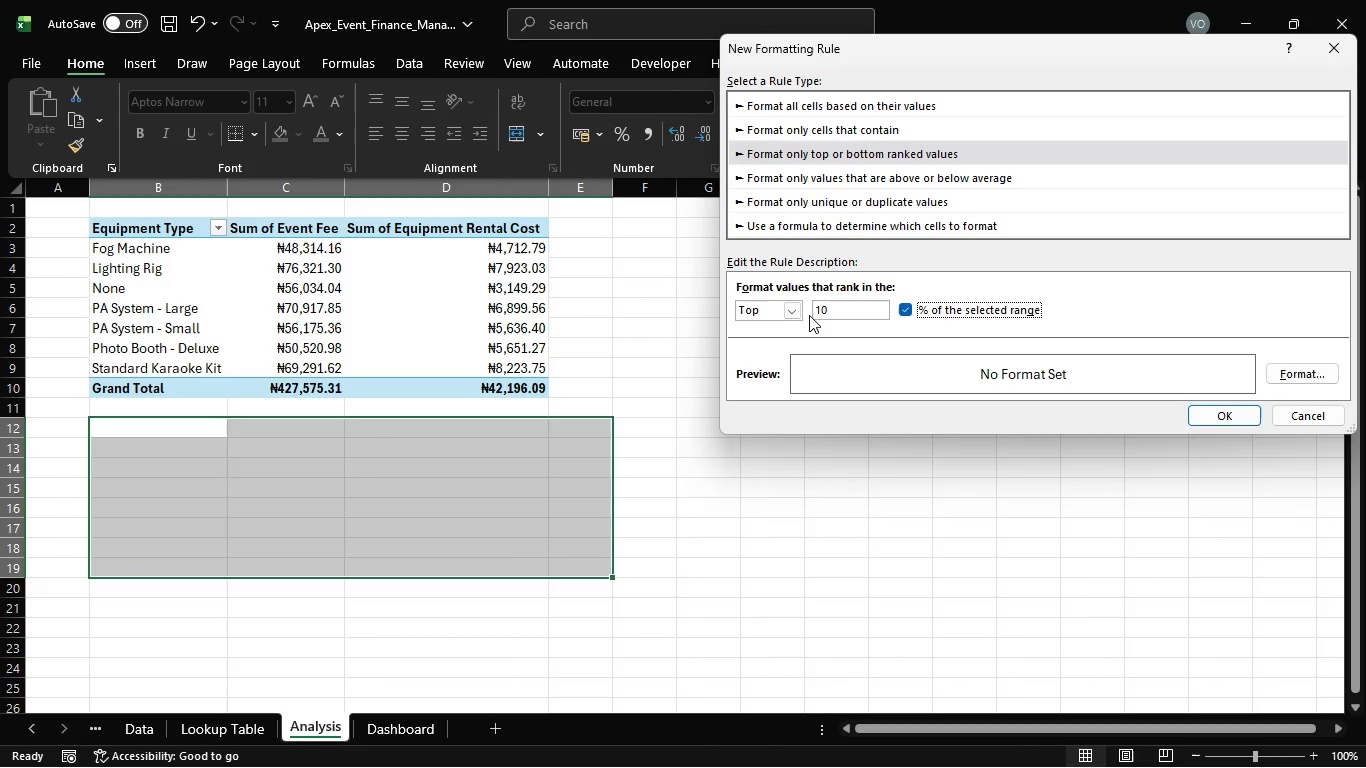 
left_click([826, 310])
 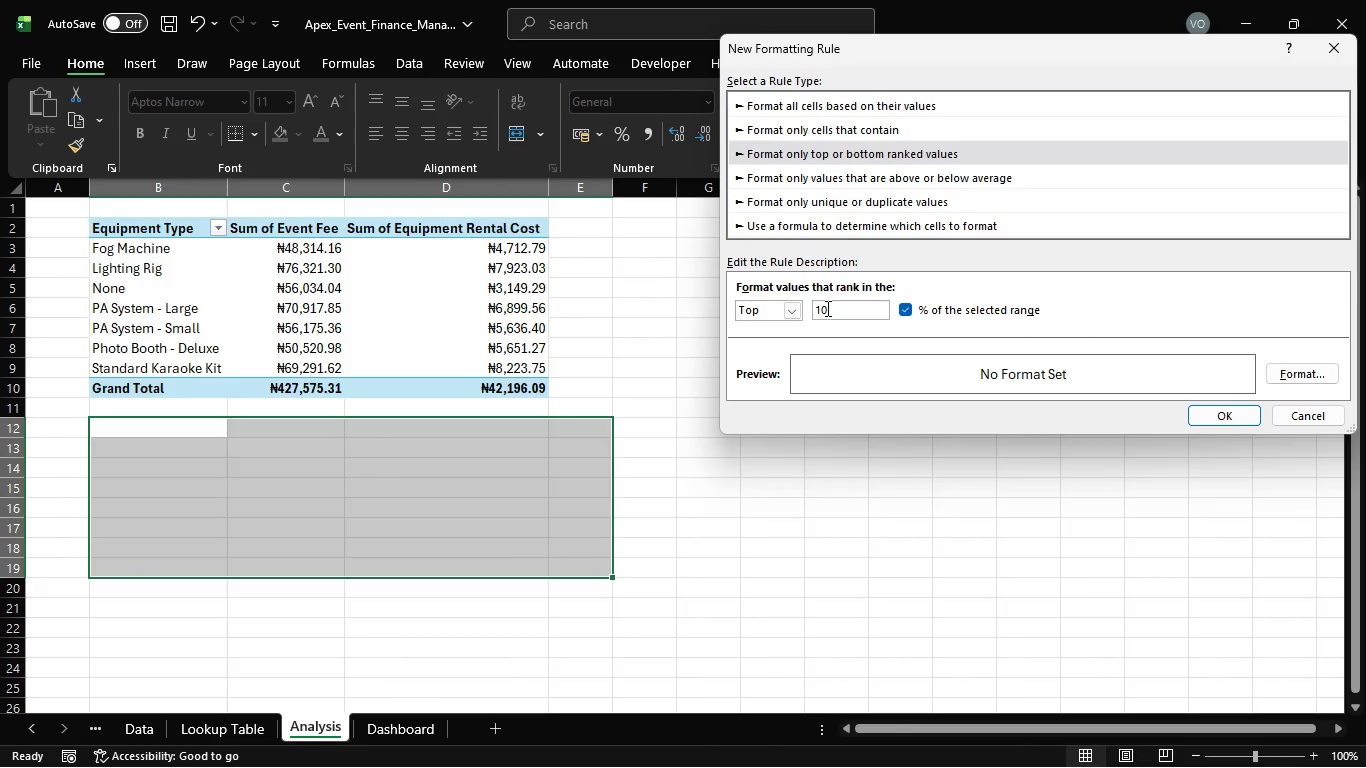 
key(Backspace)
key(Backspace)
type(40)
 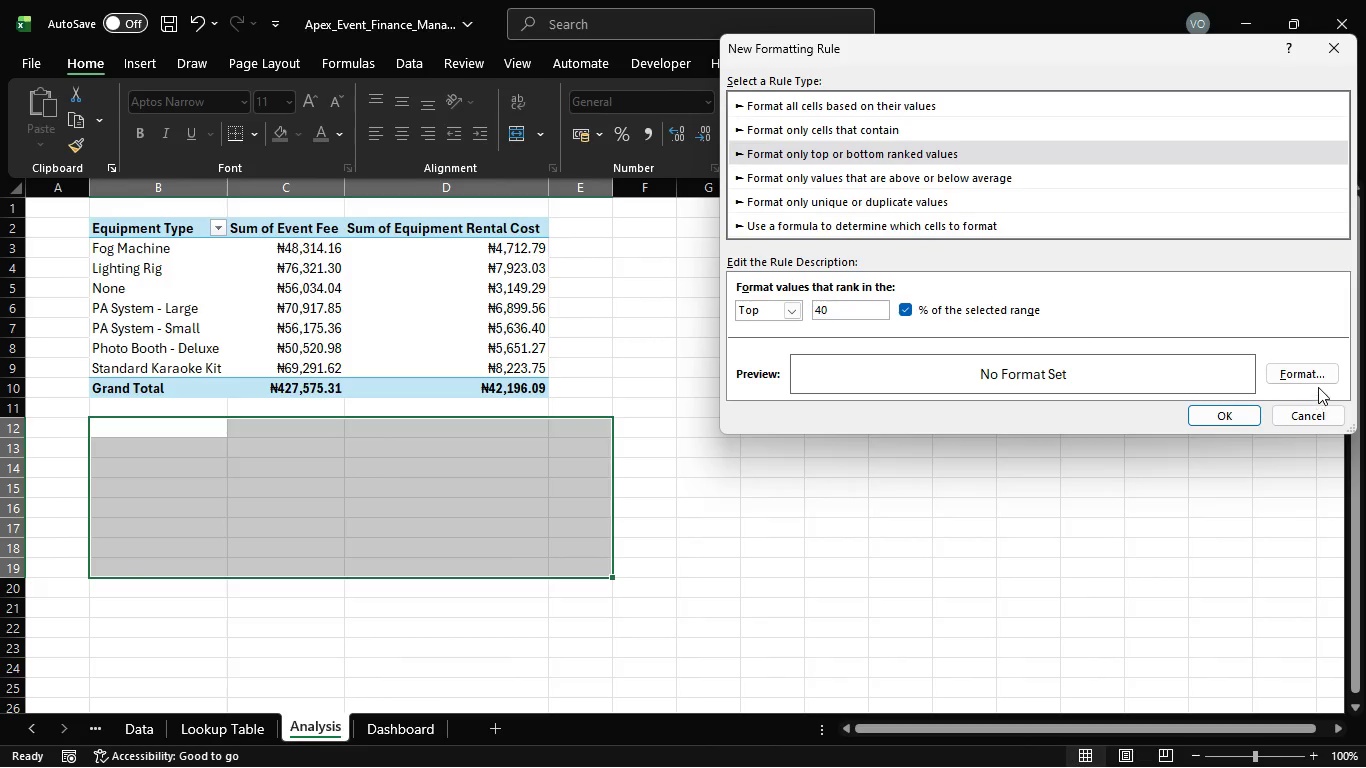 
left_click([1318, 382])
 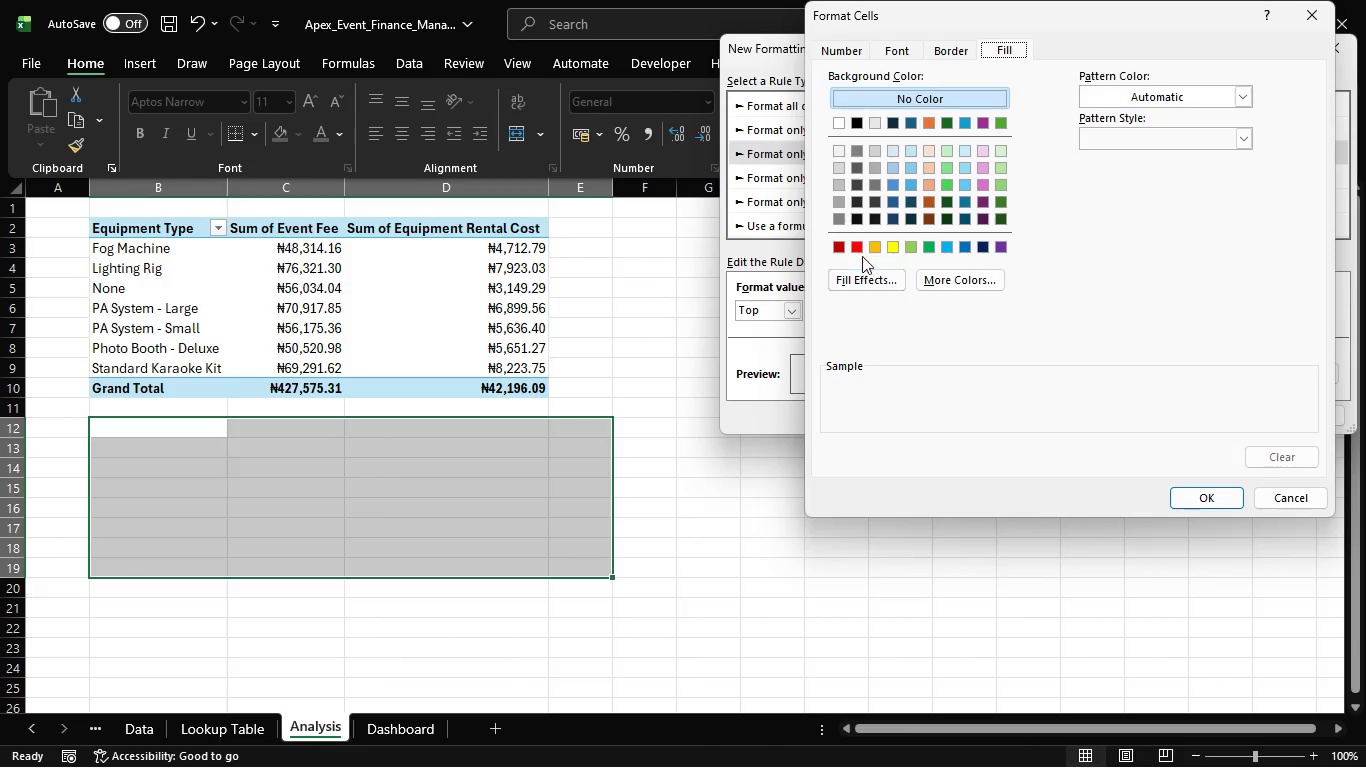 
left_click([853, 245])
 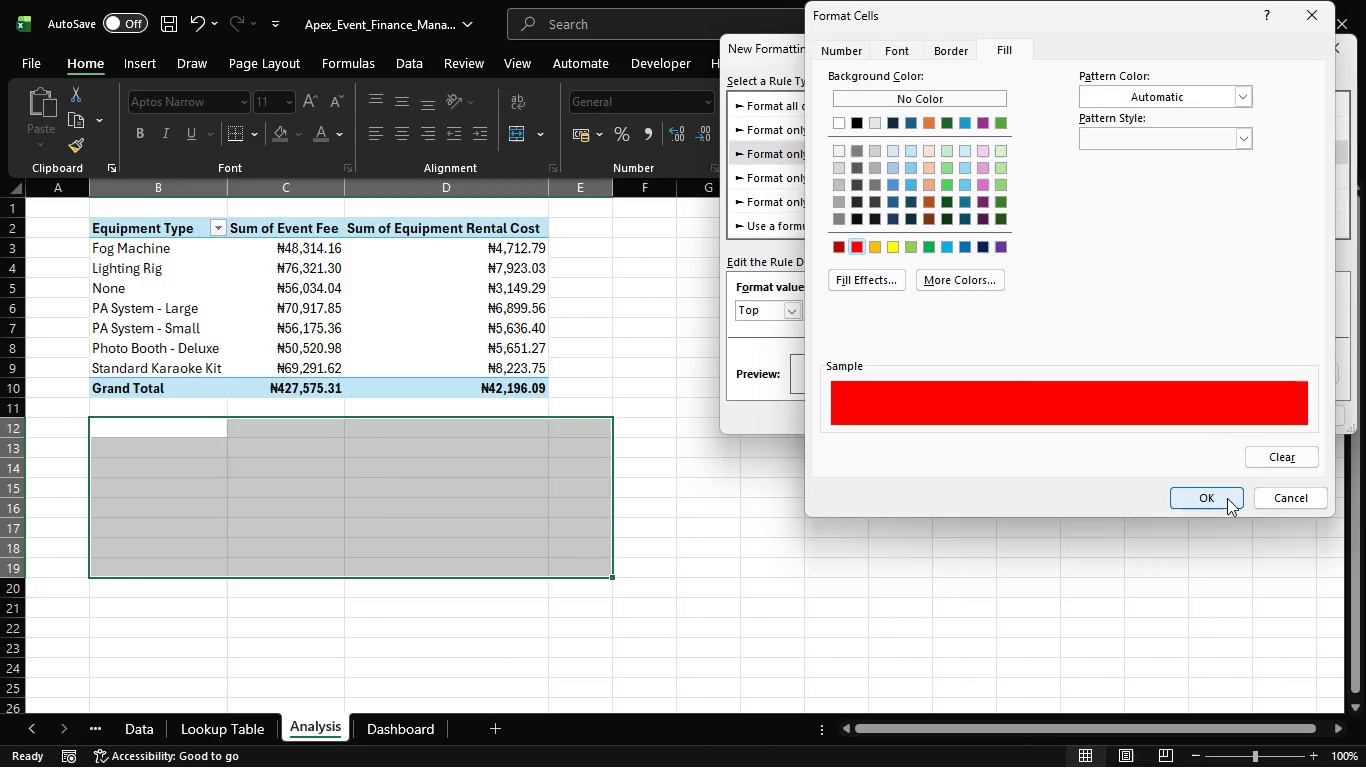 
left_click([1226, 498])
 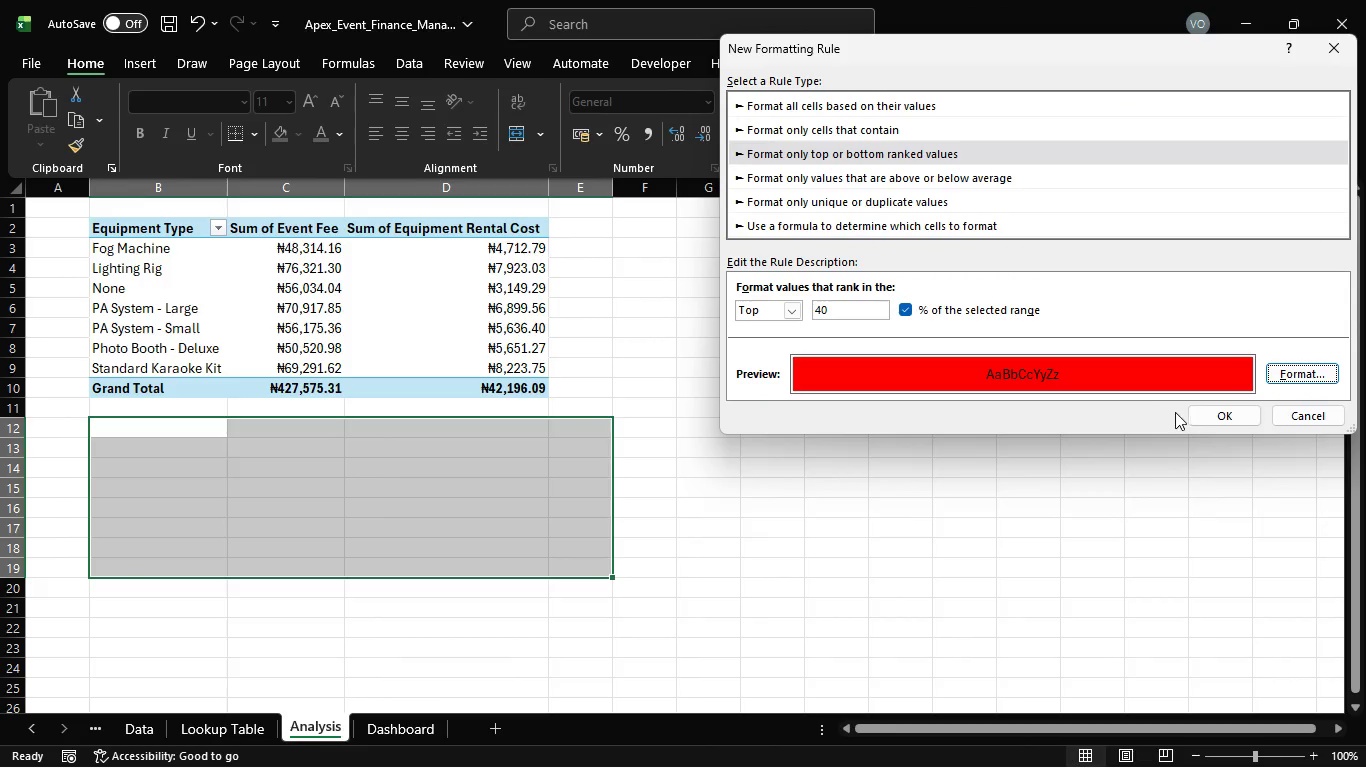 
double_click([1211, 423])
 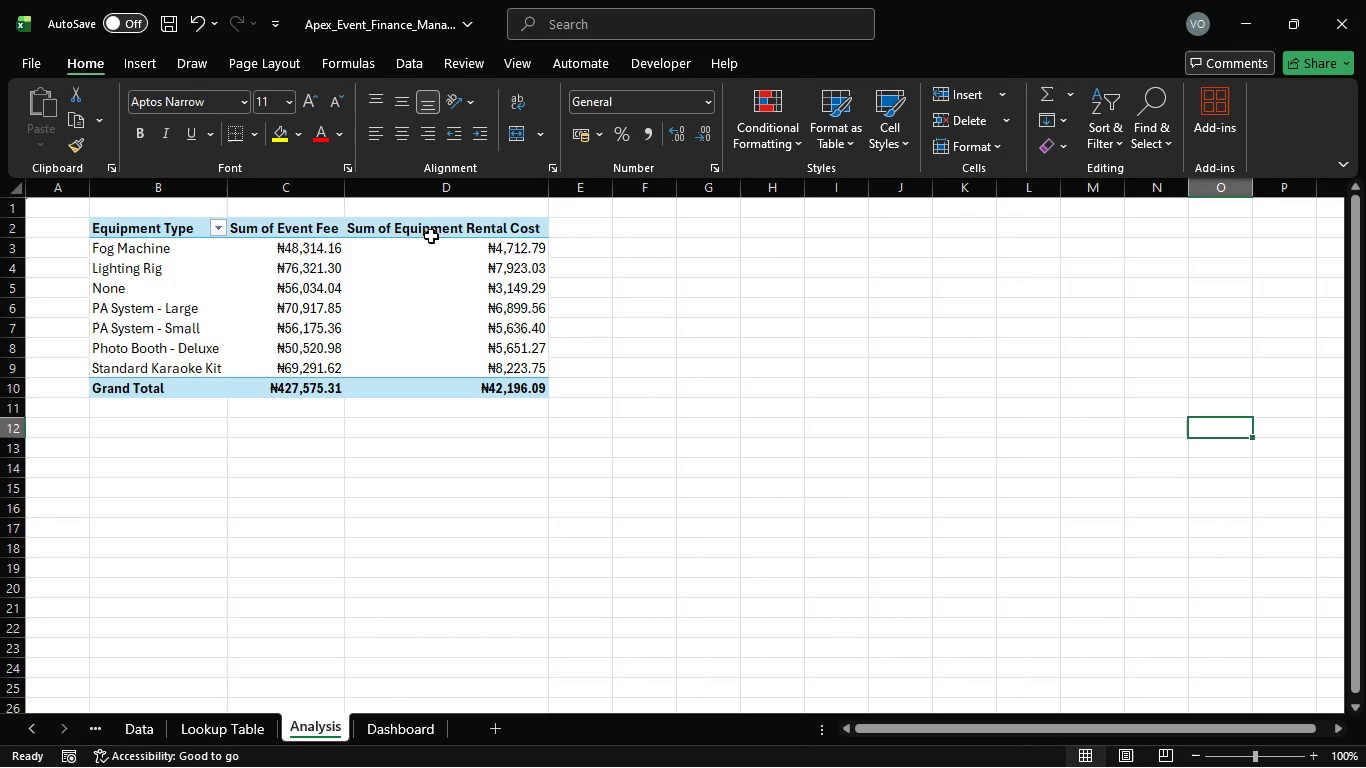 
left_click_drag(start_coordinate=[450, 246], to_coordinate=[486, 363])
 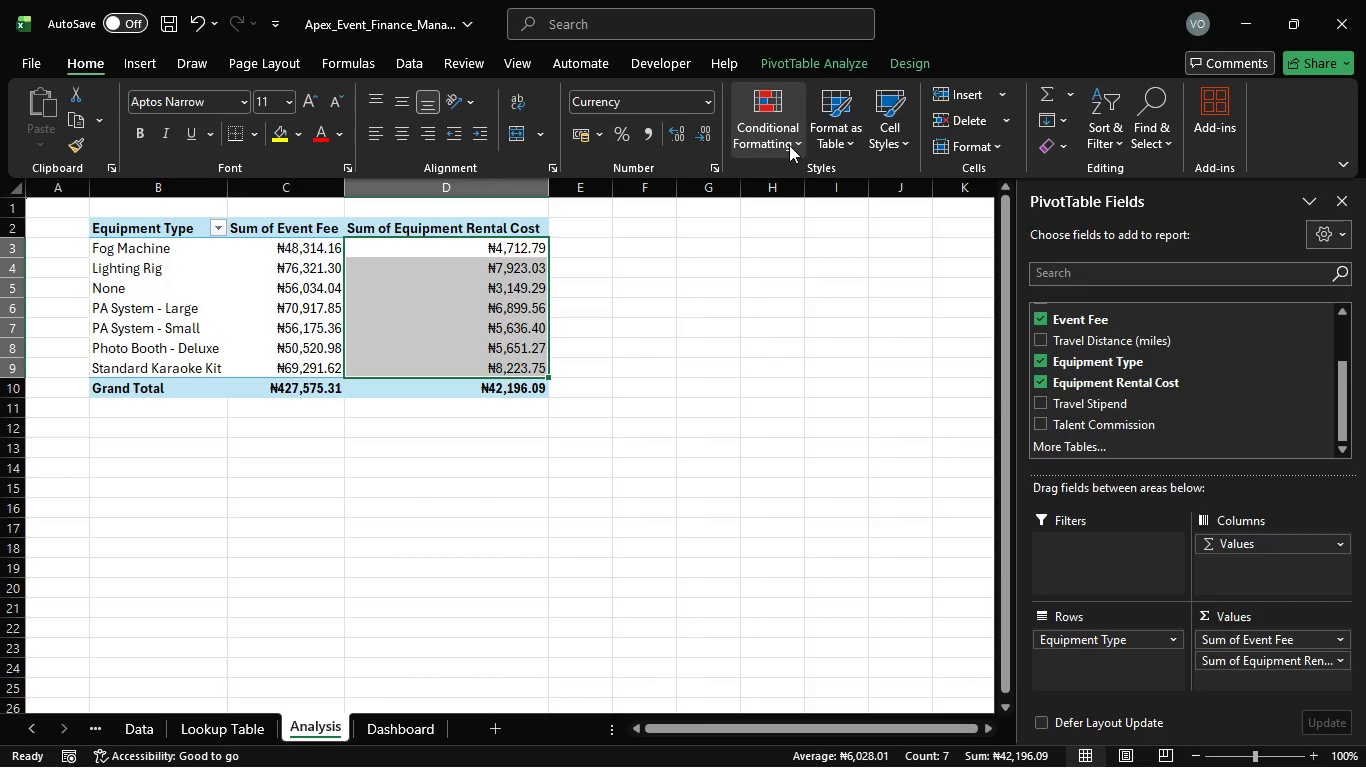 
left_click([790, 144])
 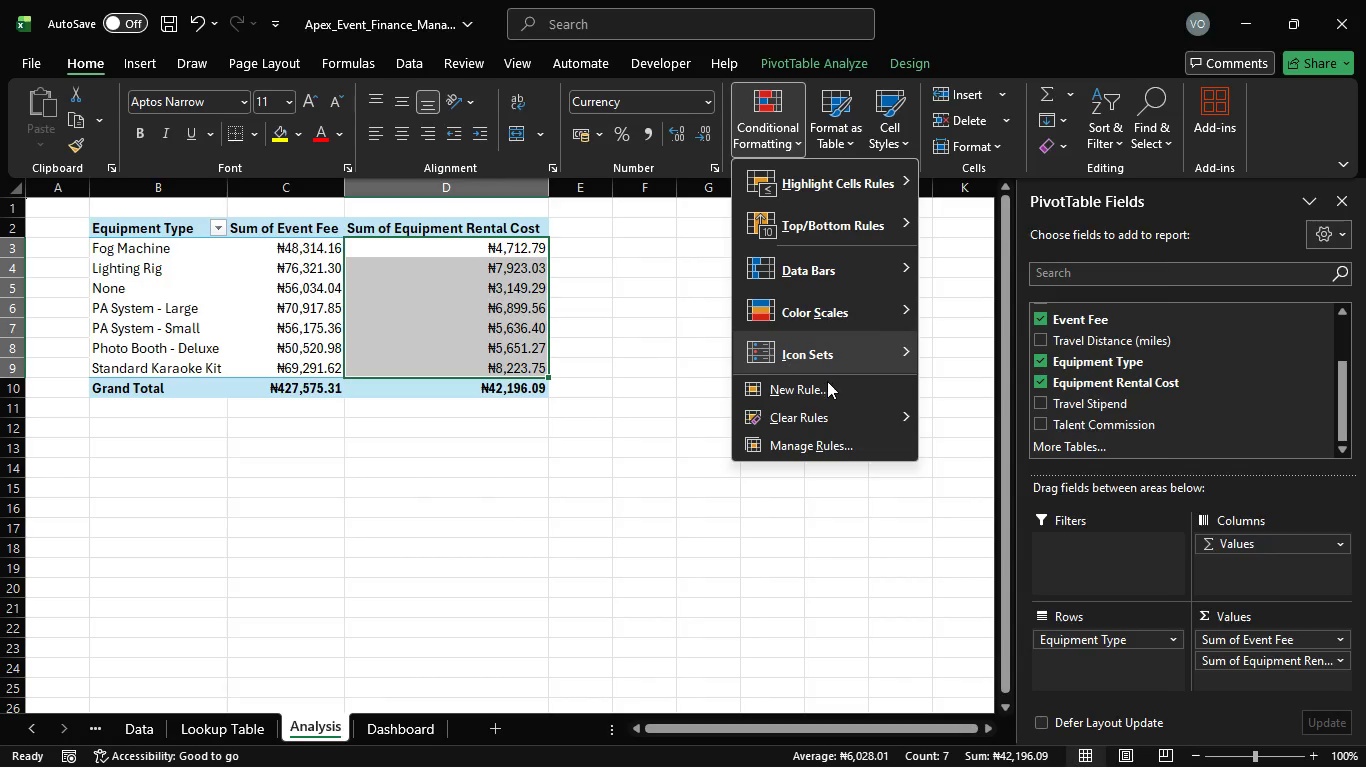 
left_click([827, 381])
 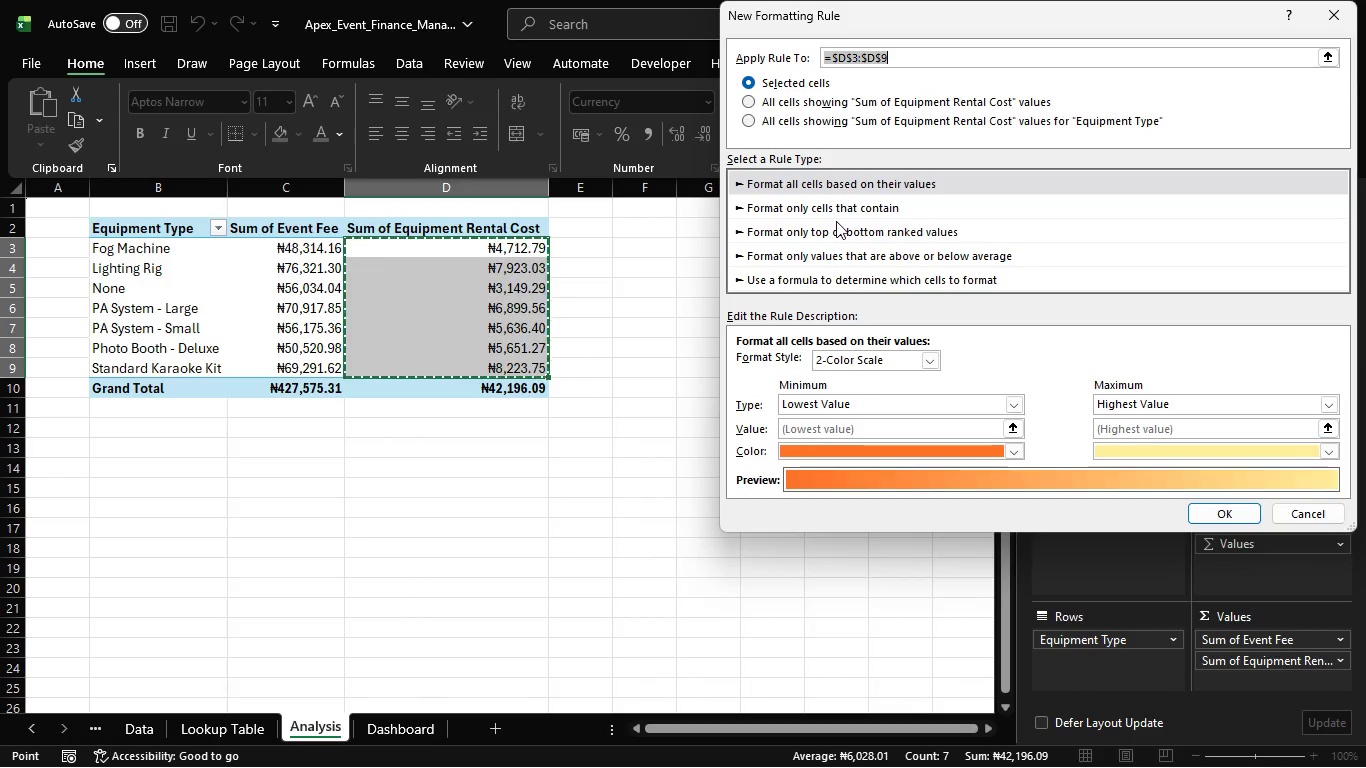 
left_click([836, 226])
 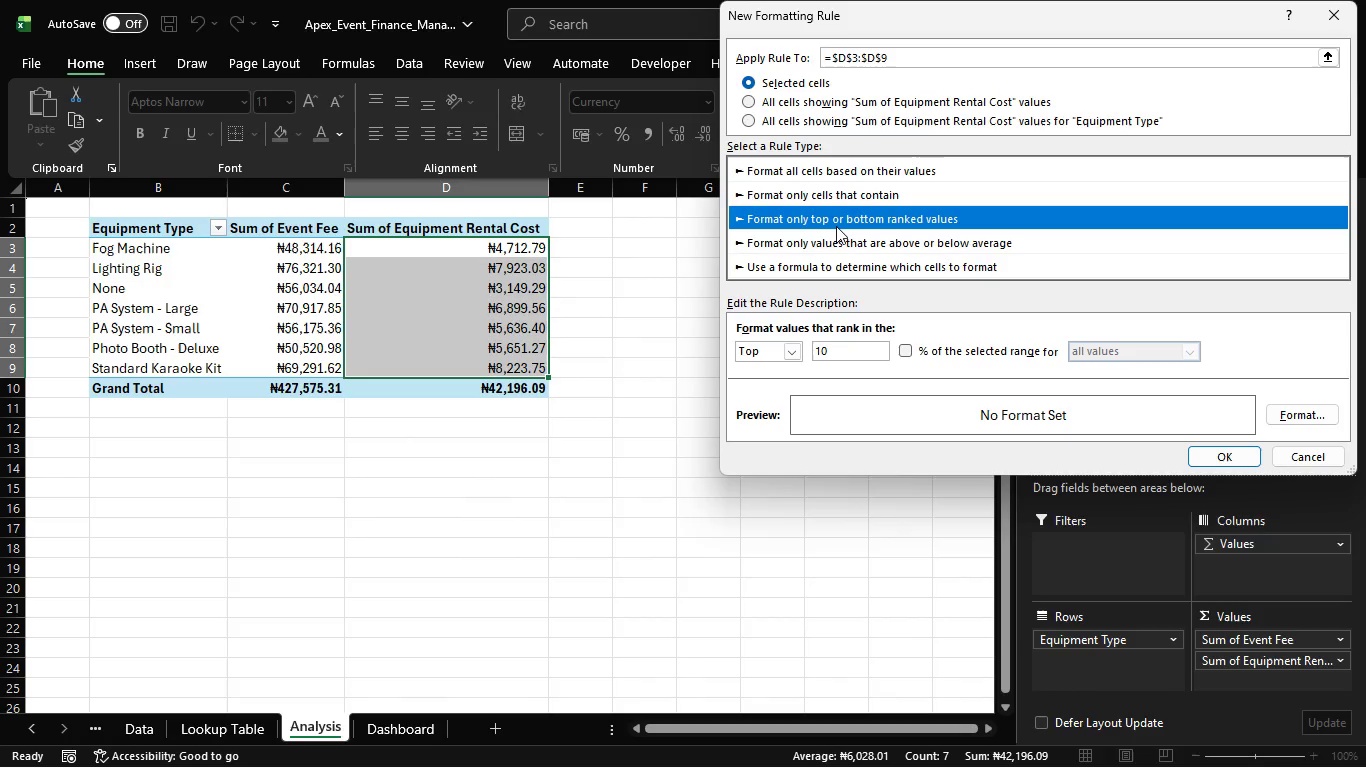 
double_click([836, 226])
 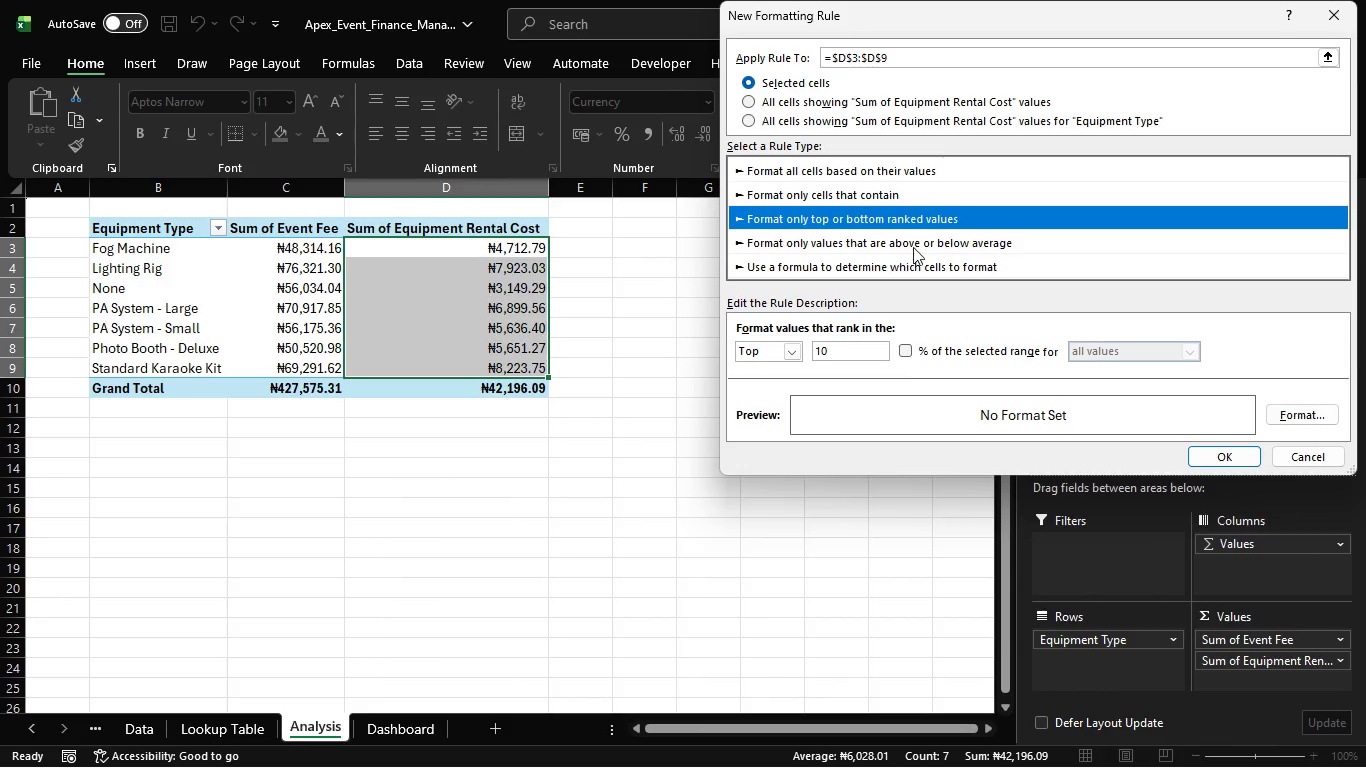 
wait(5.39)
 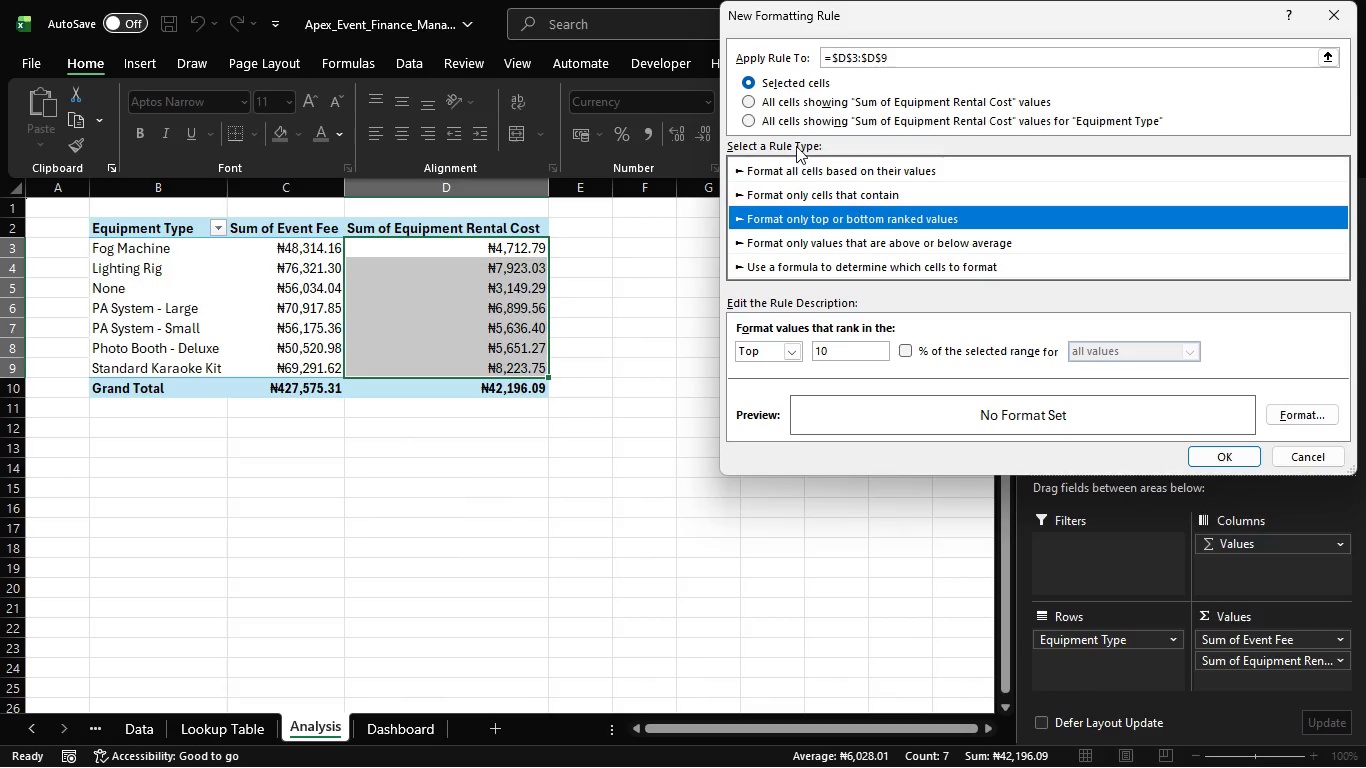 
left_click([914, 247])
 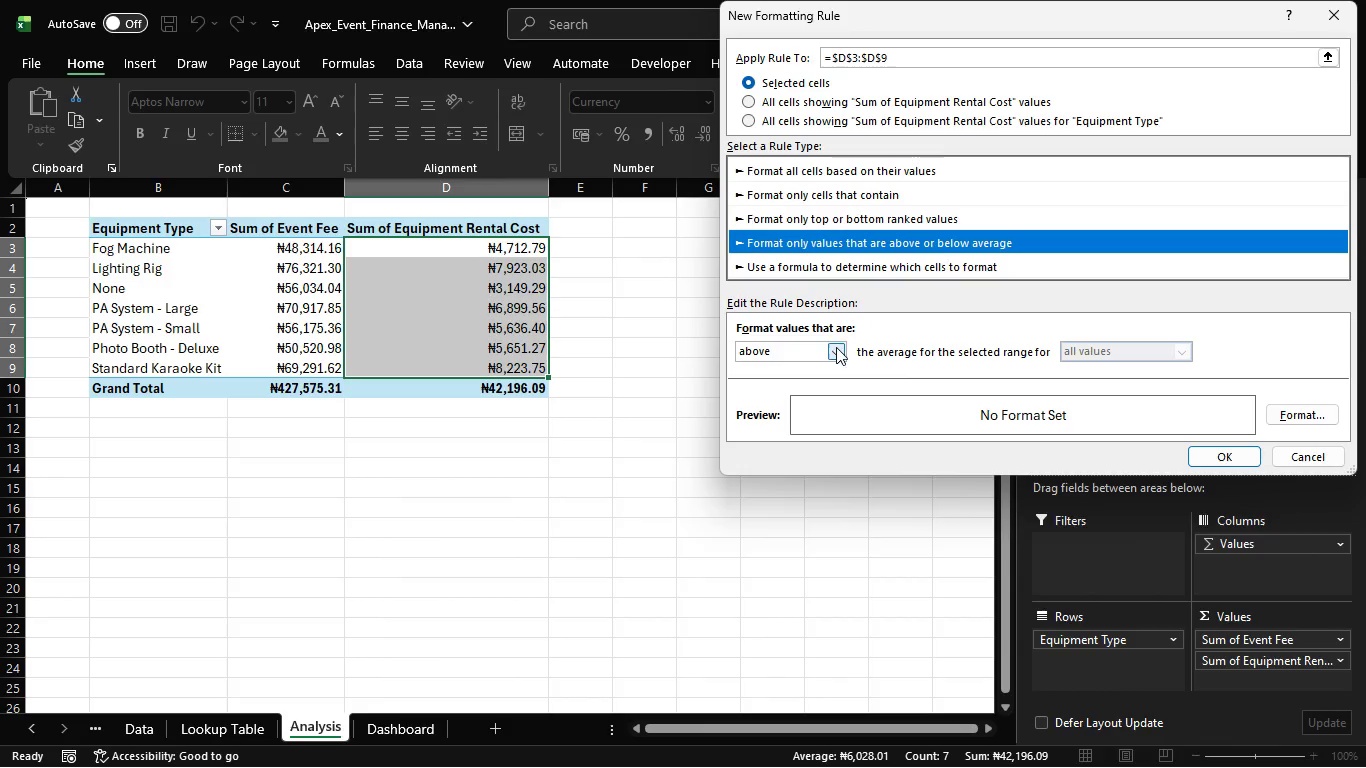 
left_click([836, 347])
 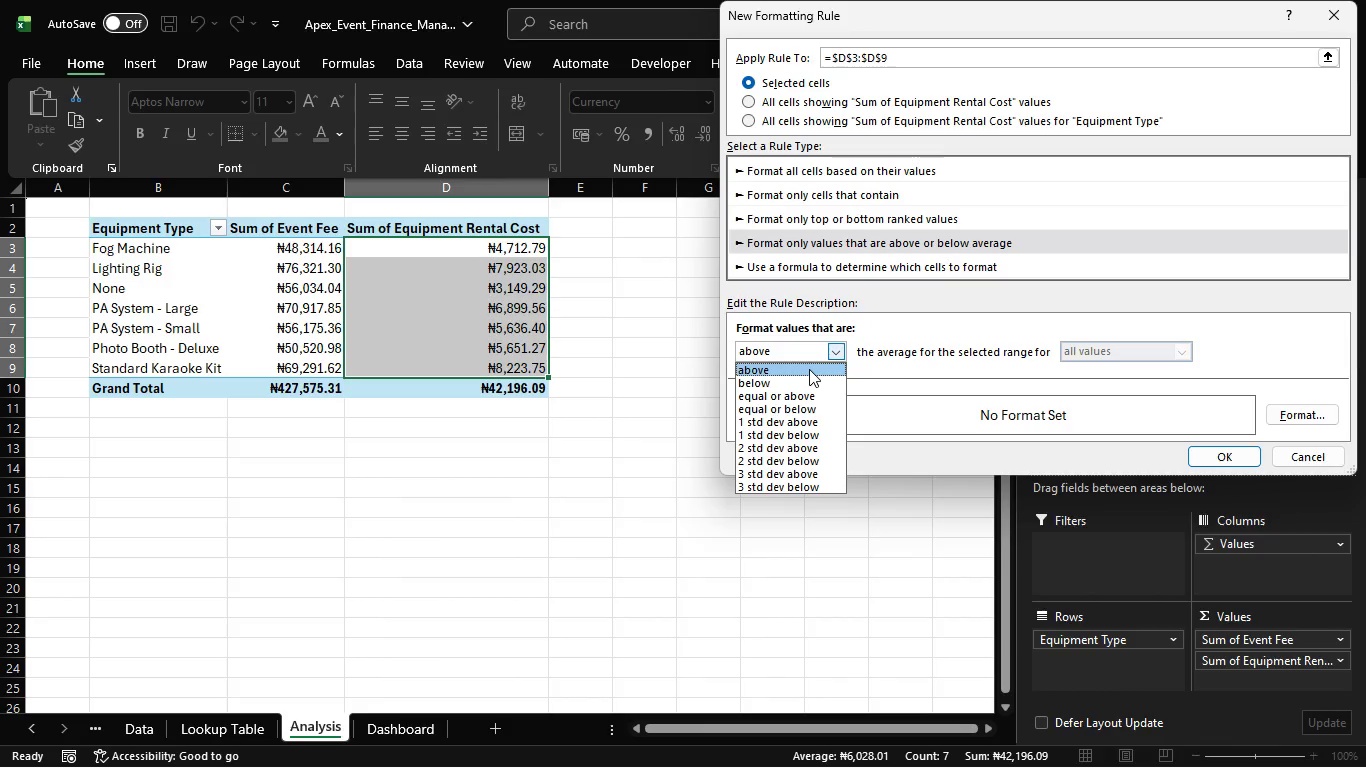 
left_click([809, 369])
 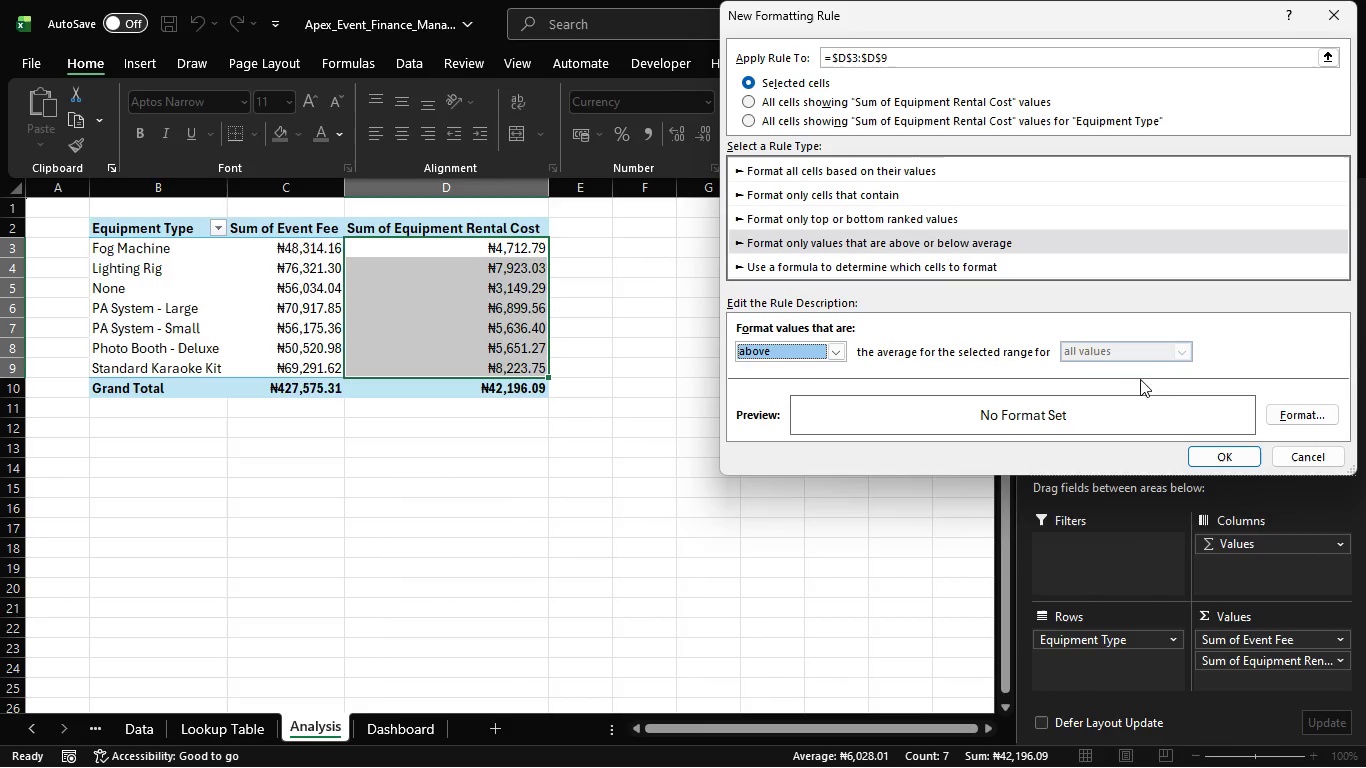 
double_click([1164, 353])
 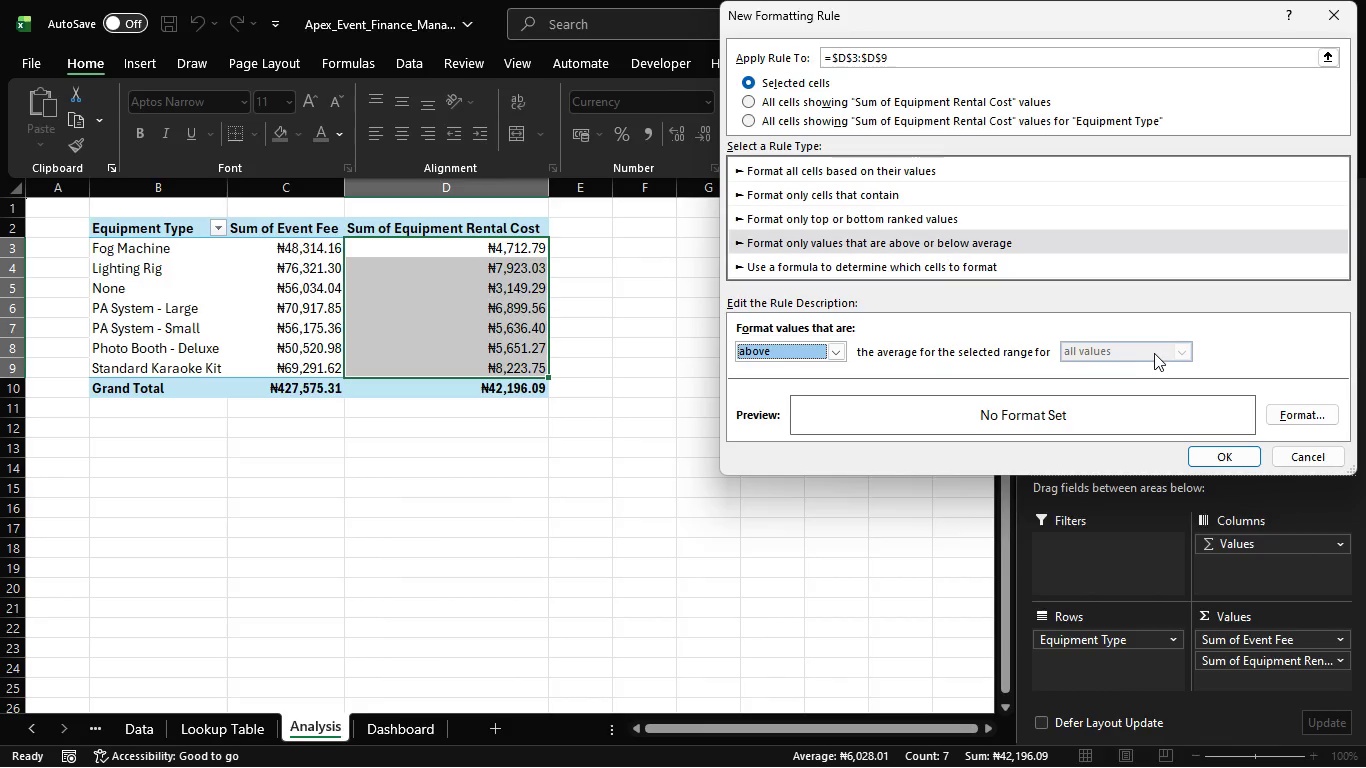 
left_click([1154, 353])
 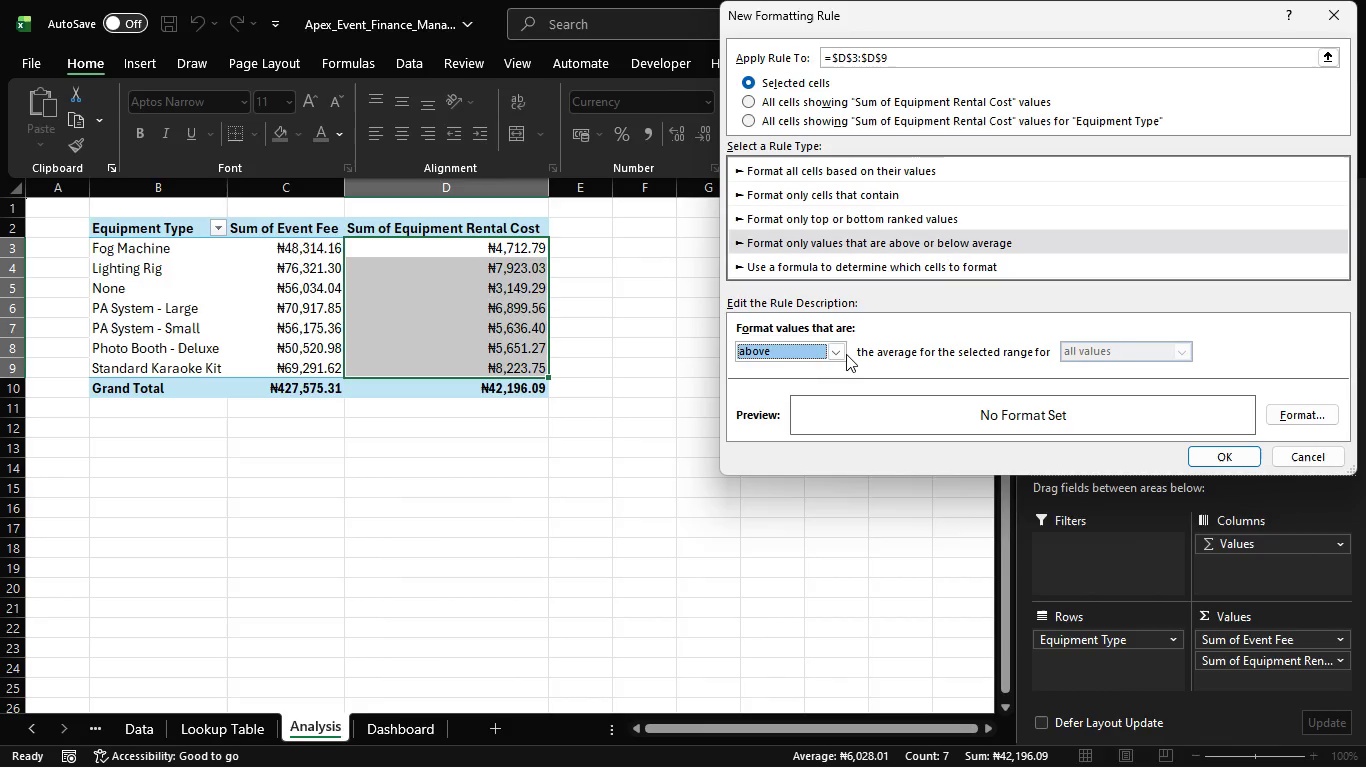 
left_click([838, 352])
 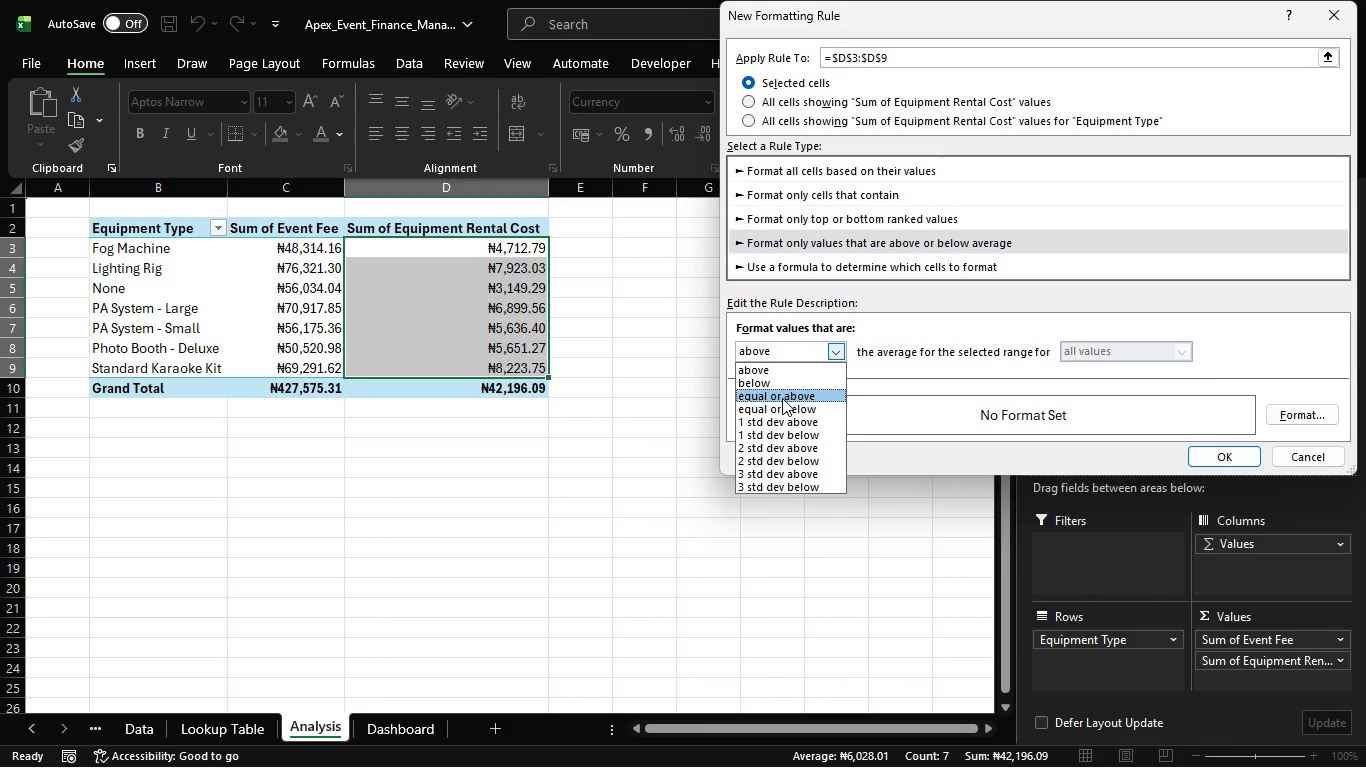 
left_click([782, 398])
 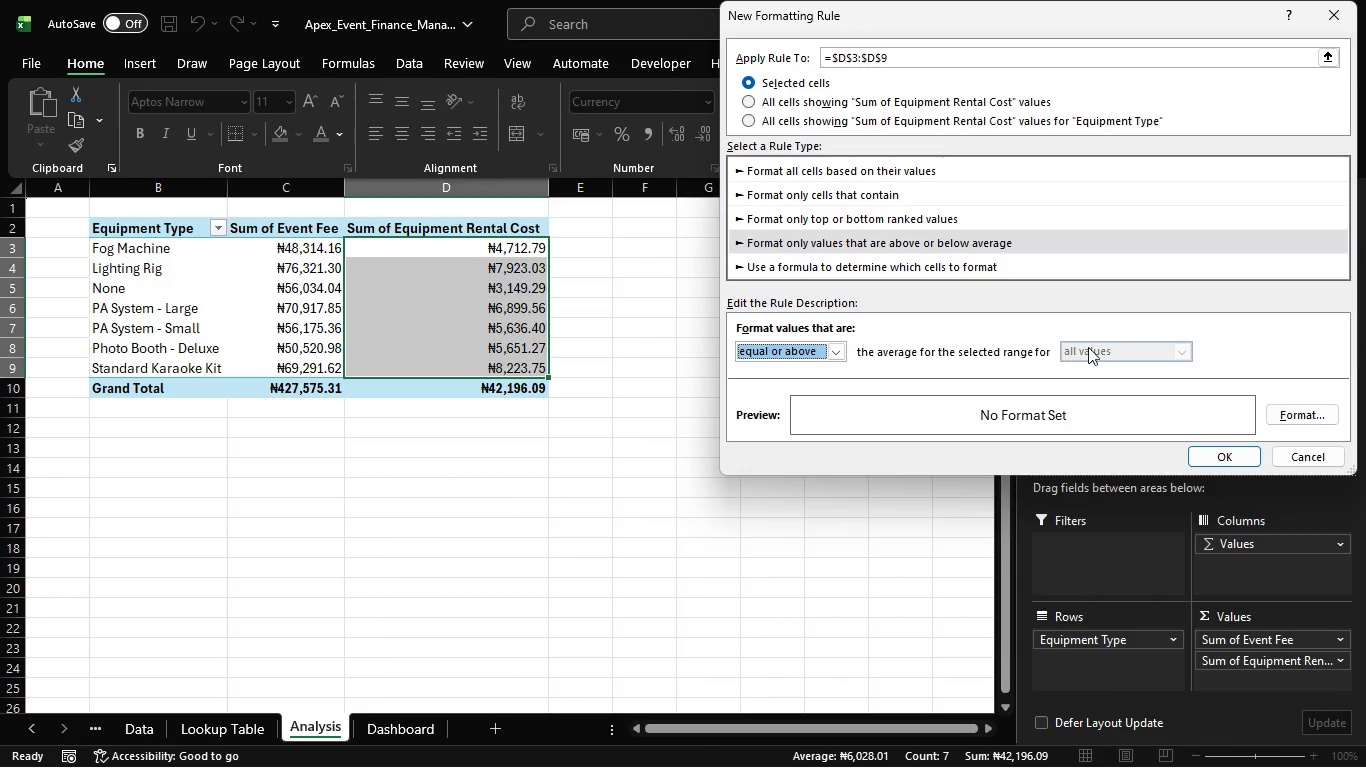 
left_click([1091, 347])
 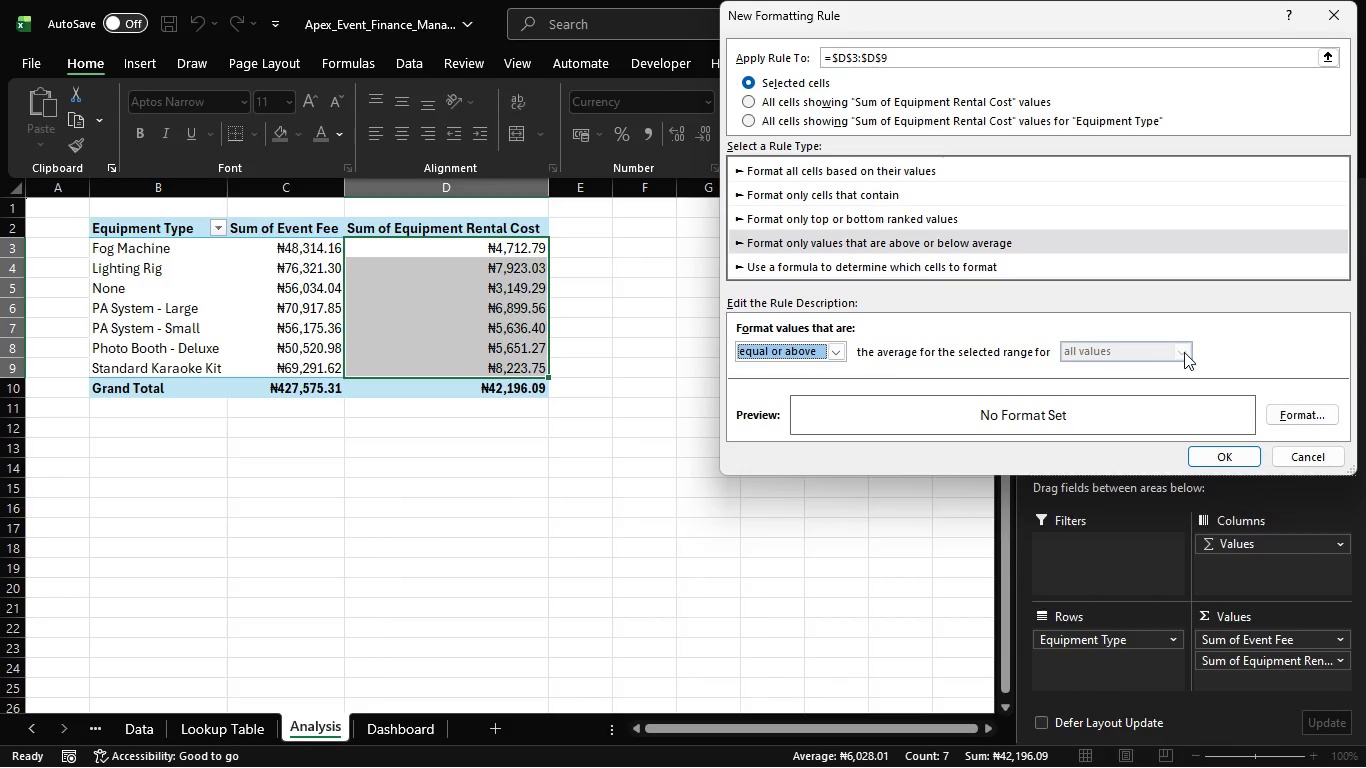 
double_click([1184, 352])
 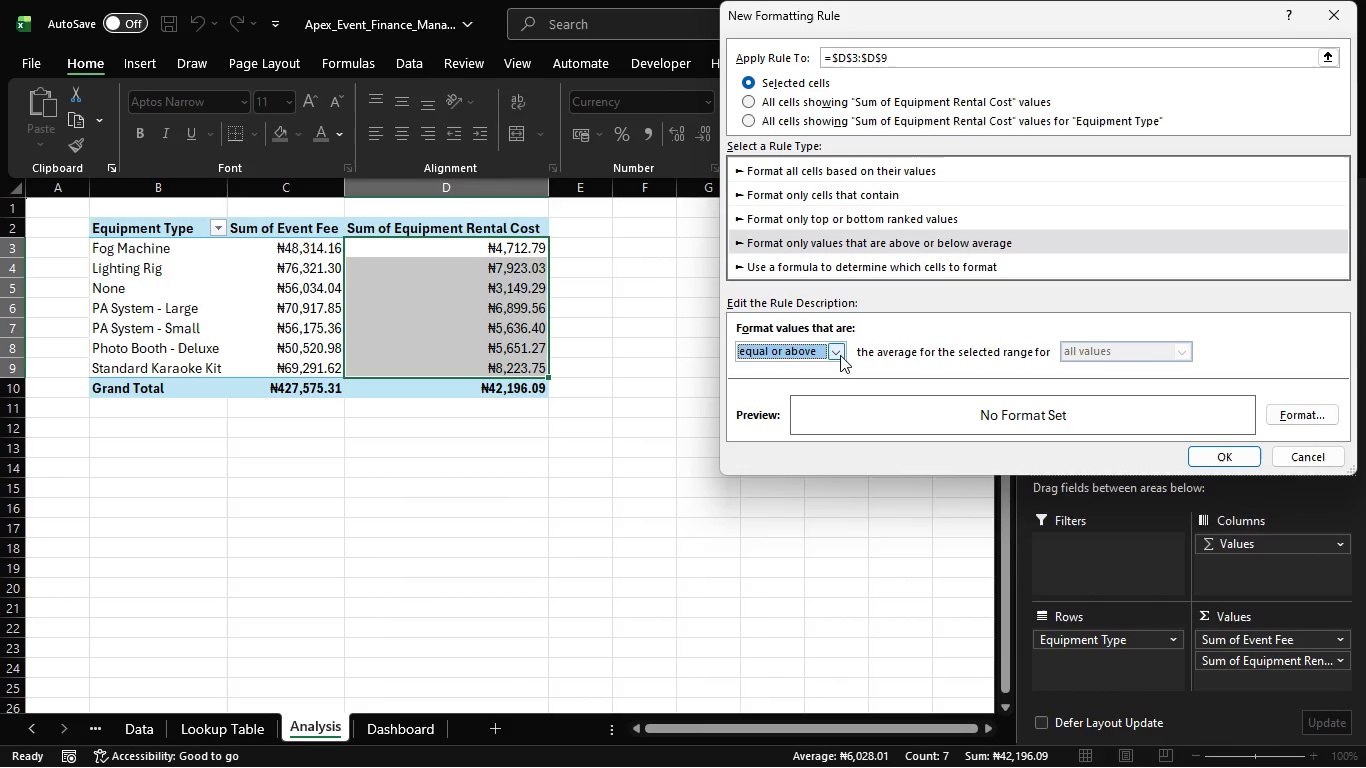 
wait(7.69)
 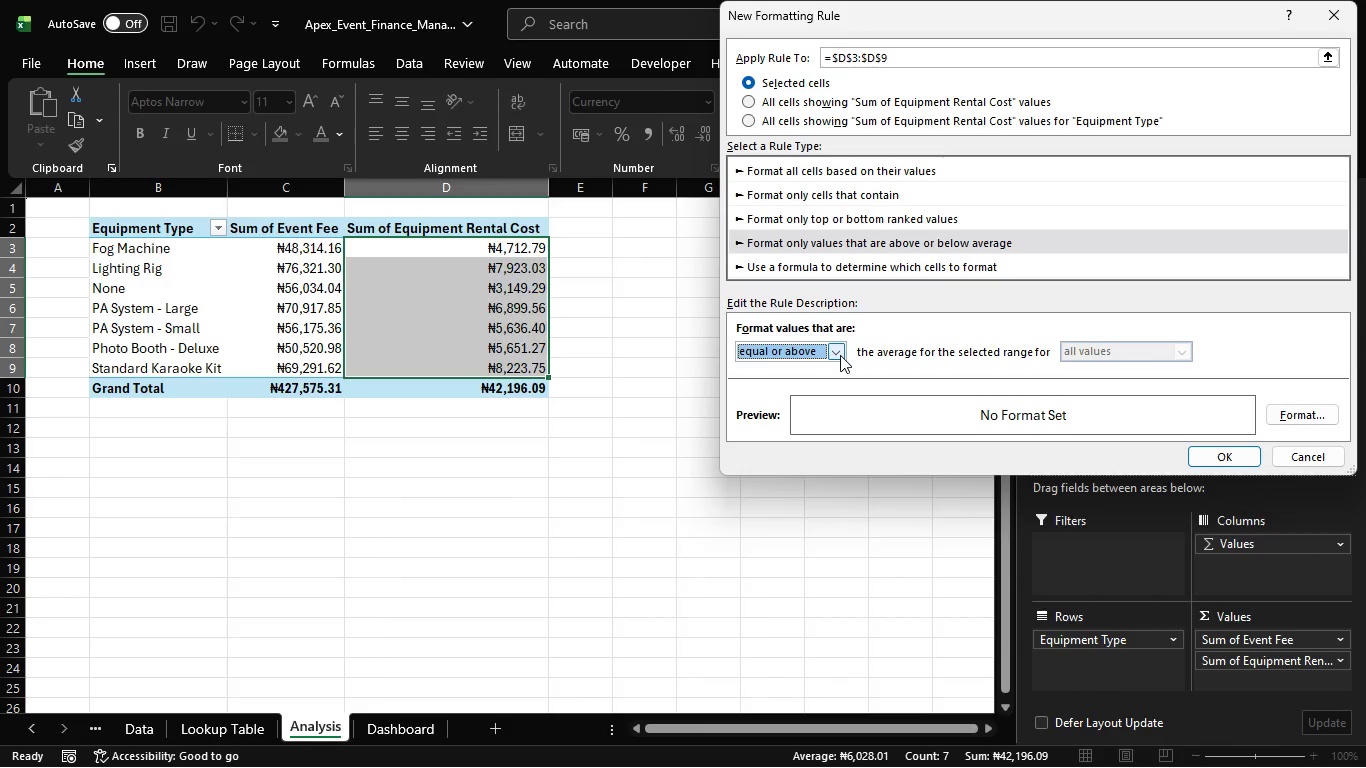 
left_click([840, 355])
 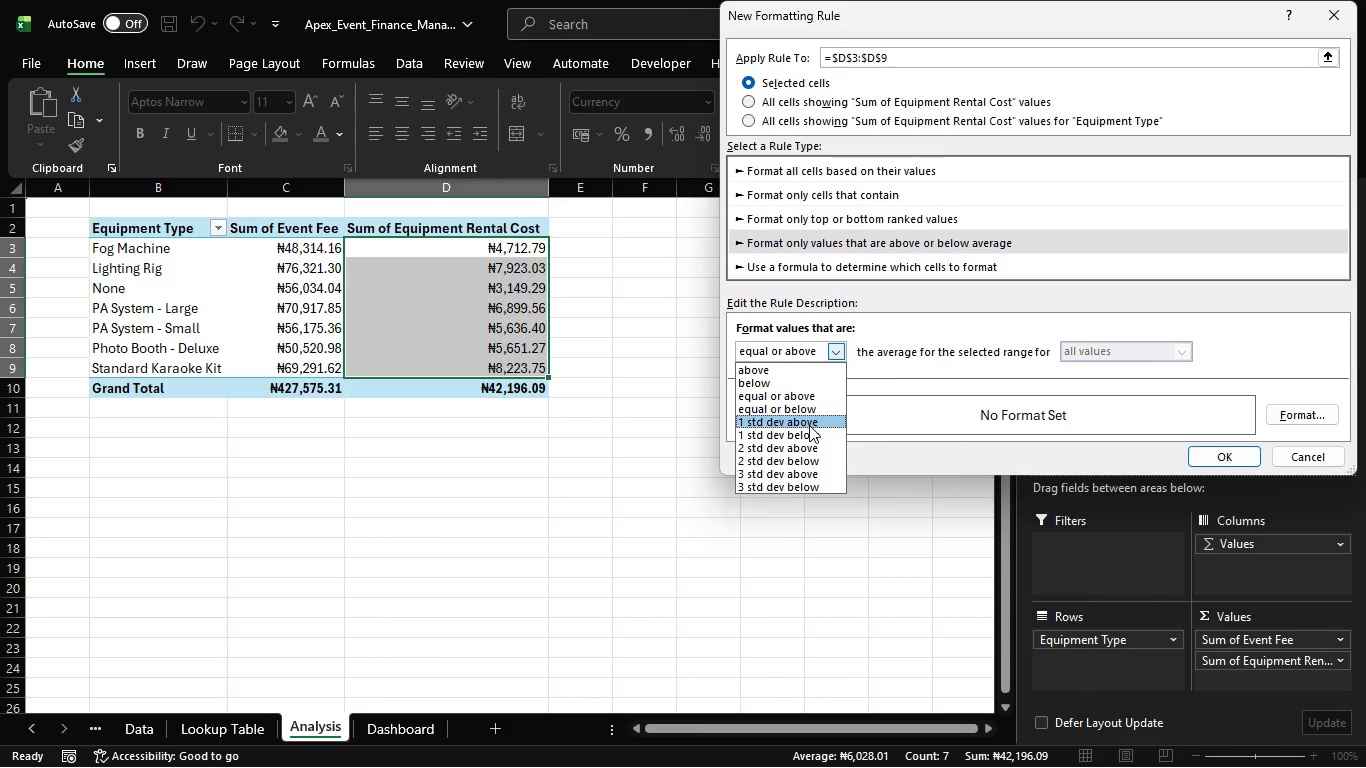 
scroll: coordinate [809, 425], scroll_direction: down, amount: 1.0
 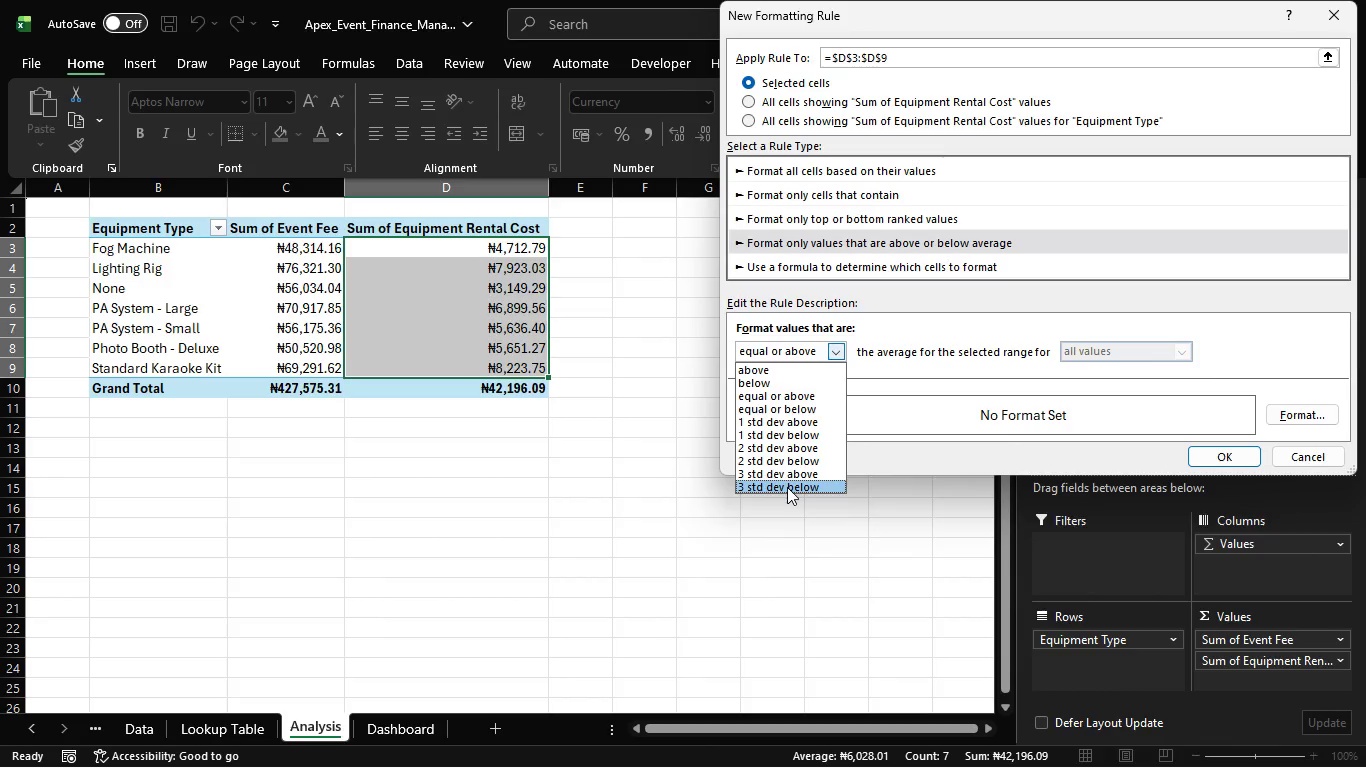 
left_click([787, 487])
 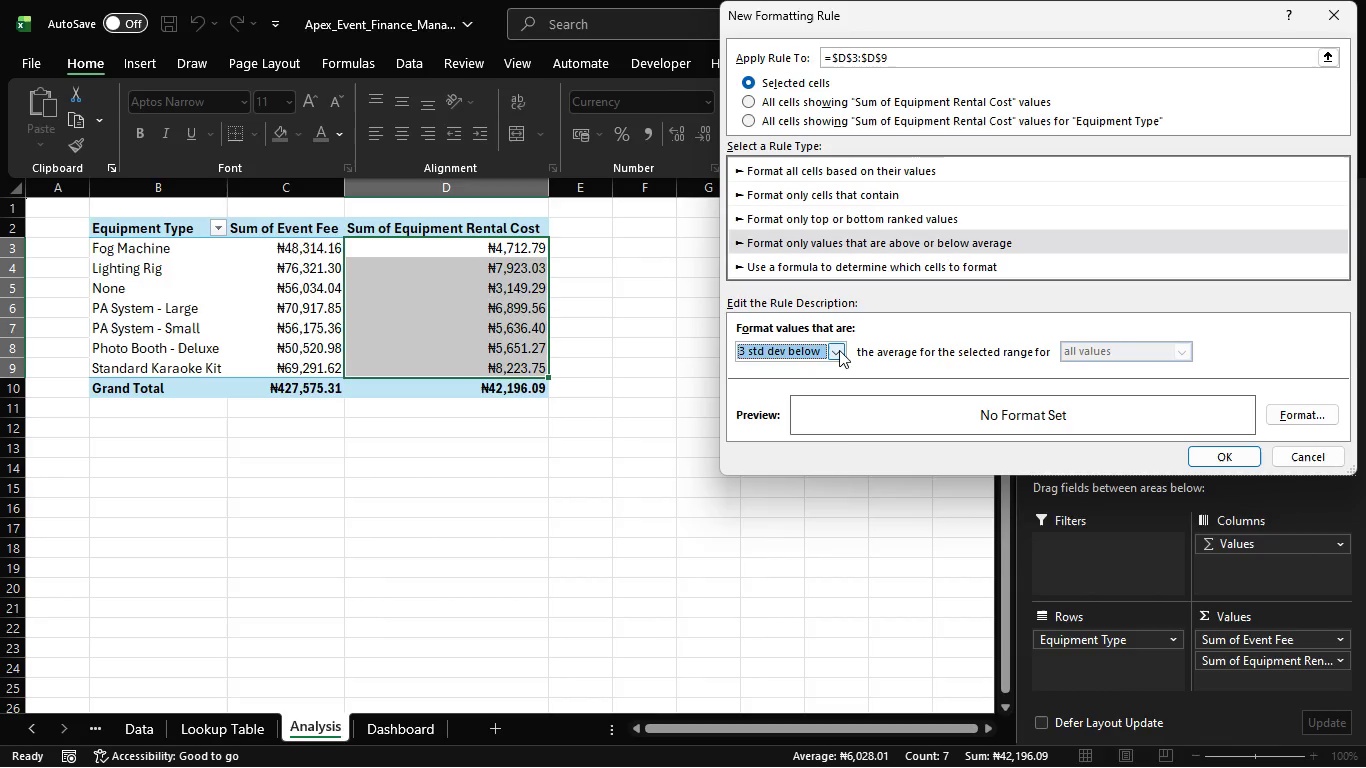 
left_click([840, 350])
 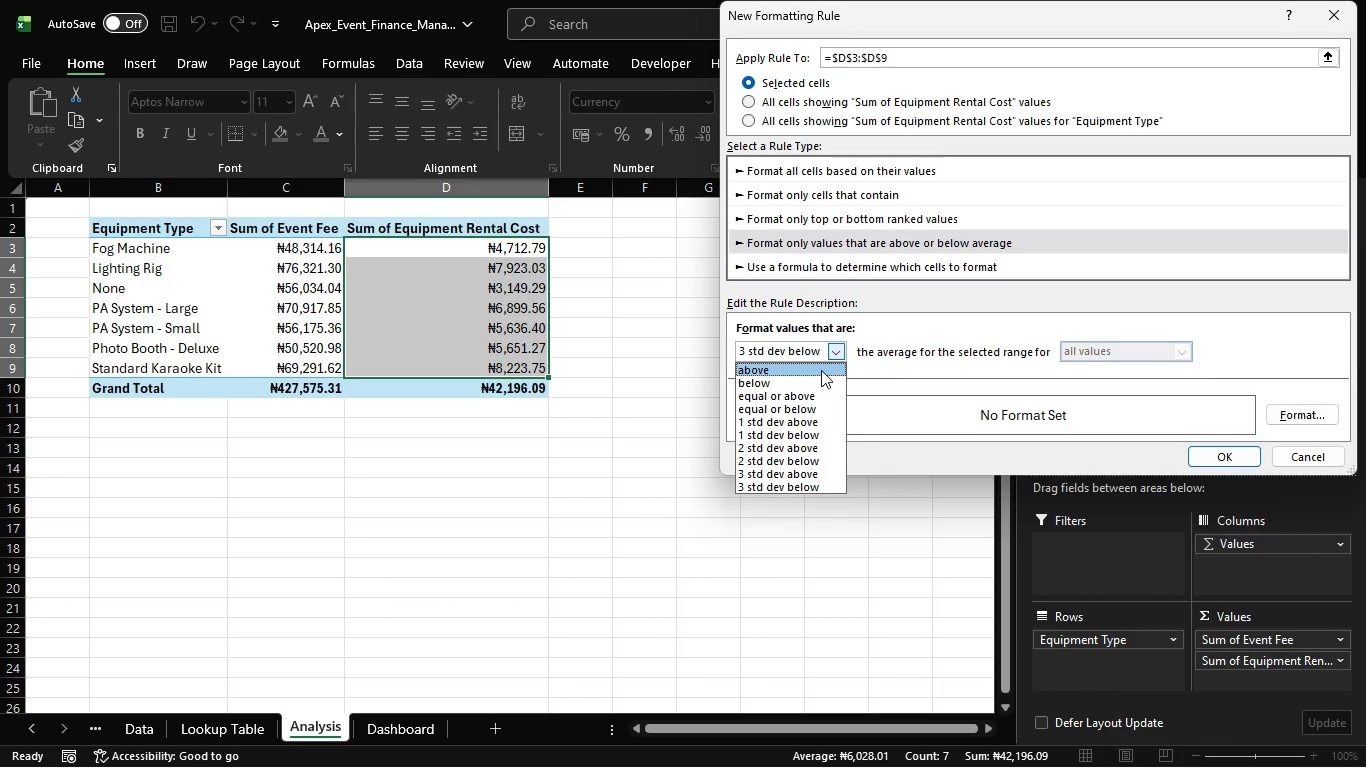 
left_click([821, 370])
 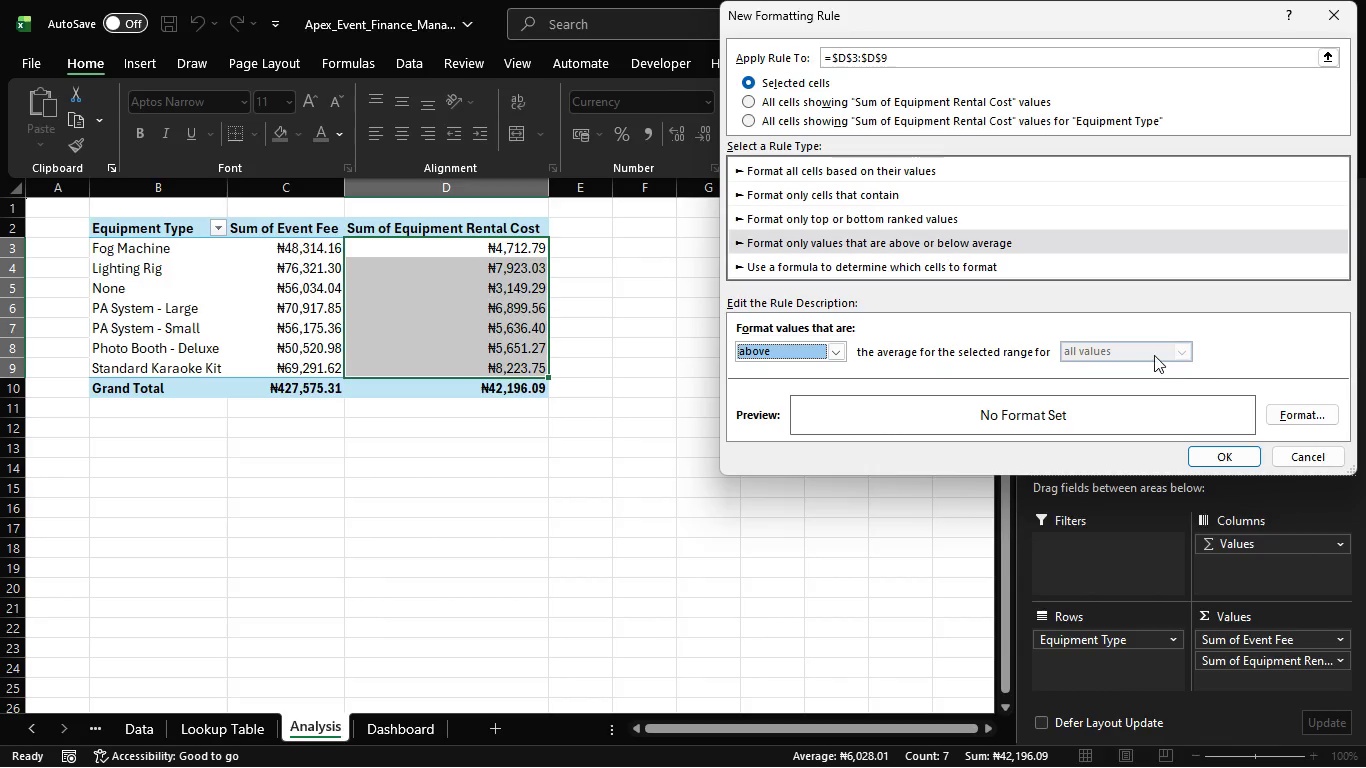 
double_click([1116, 349])
 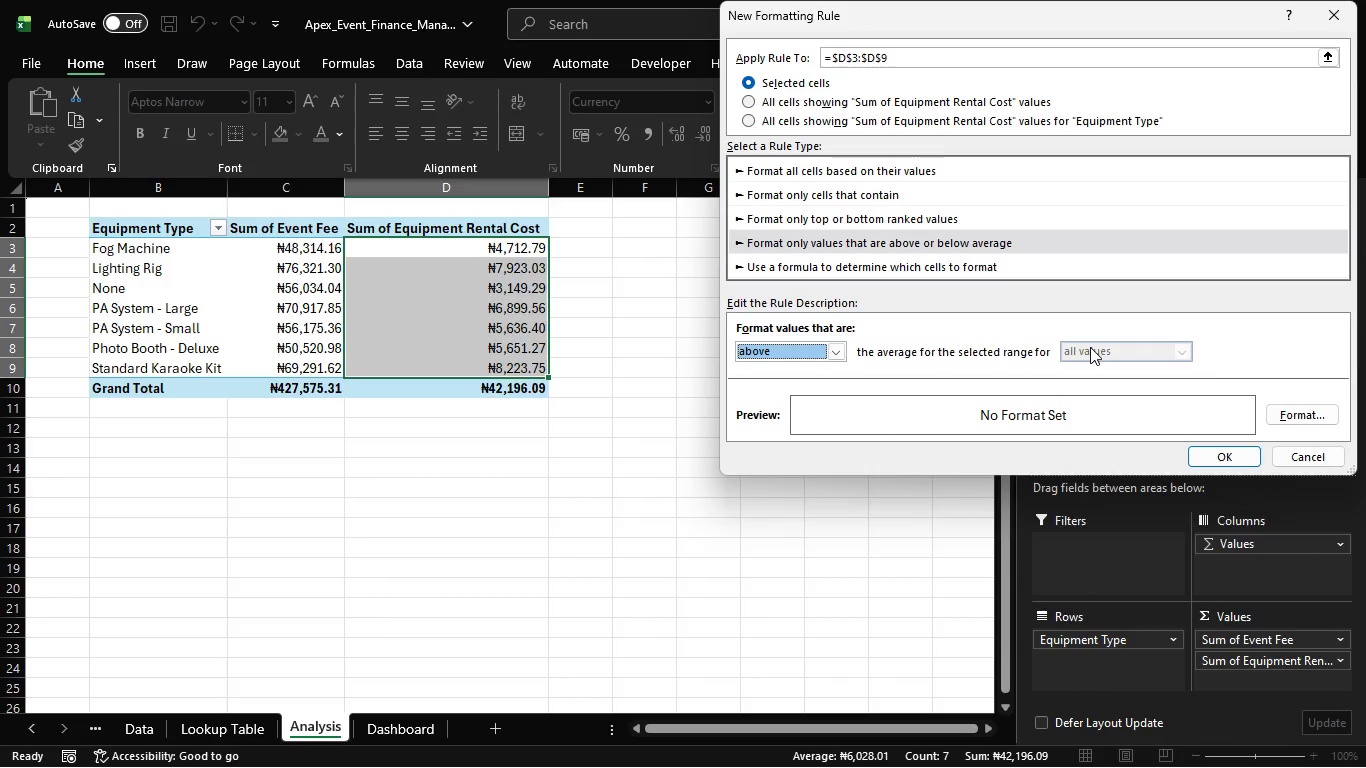 
triple_click([1090, 347])
 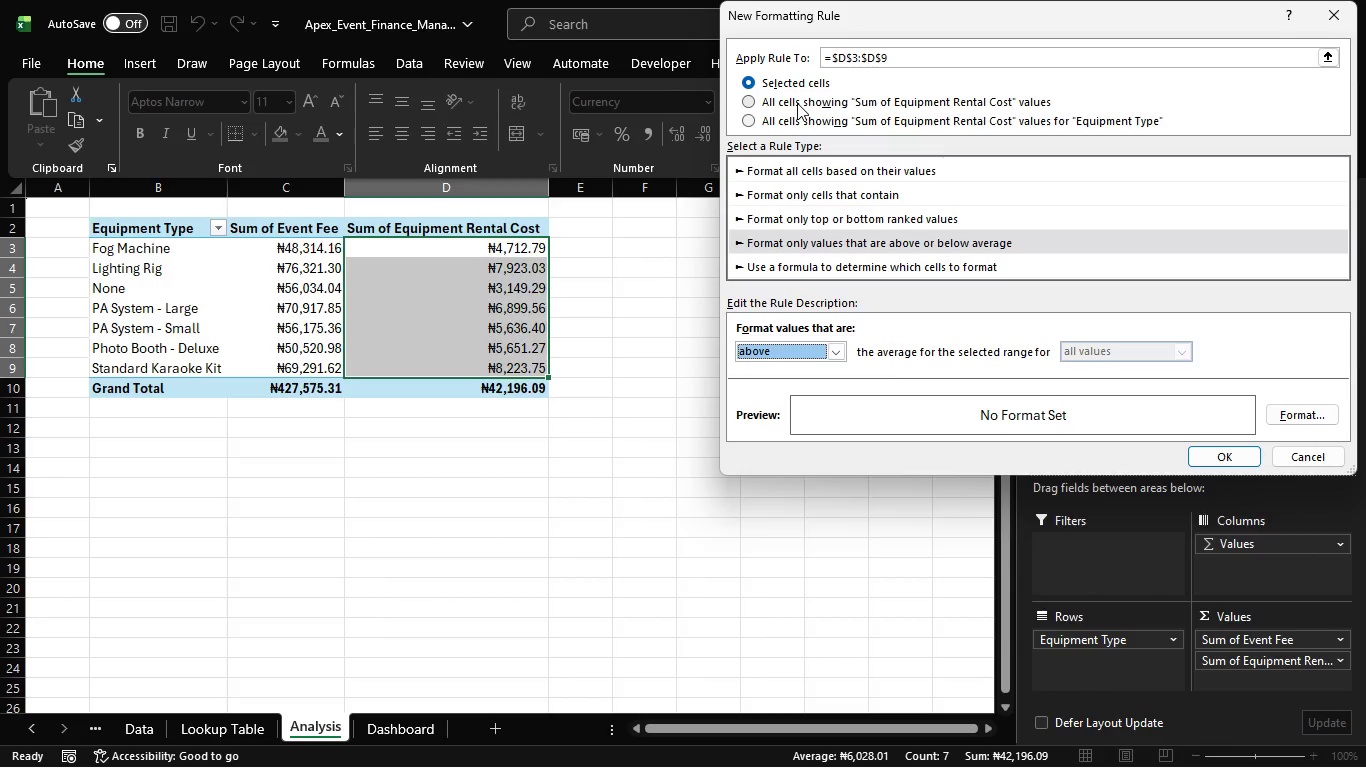 
wait(16.34)
 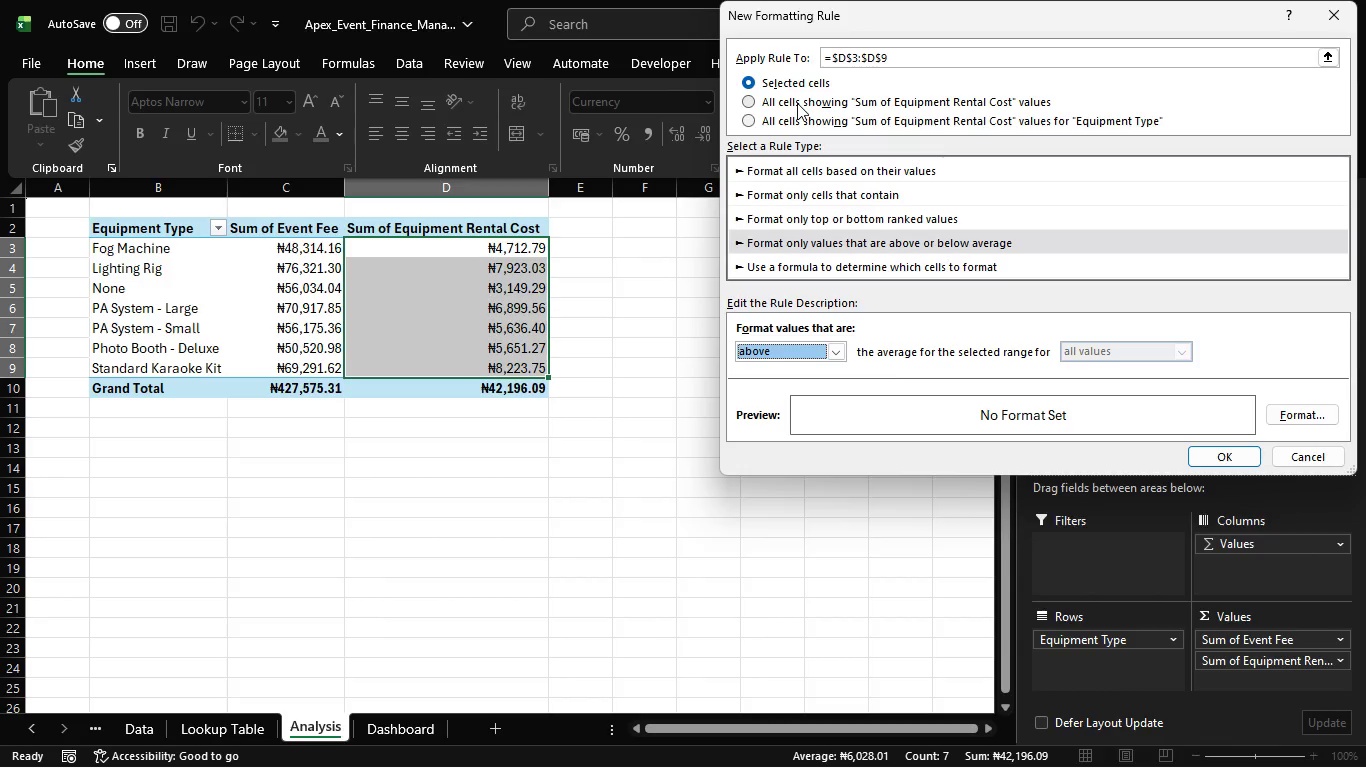 
double_click([829, 109])
 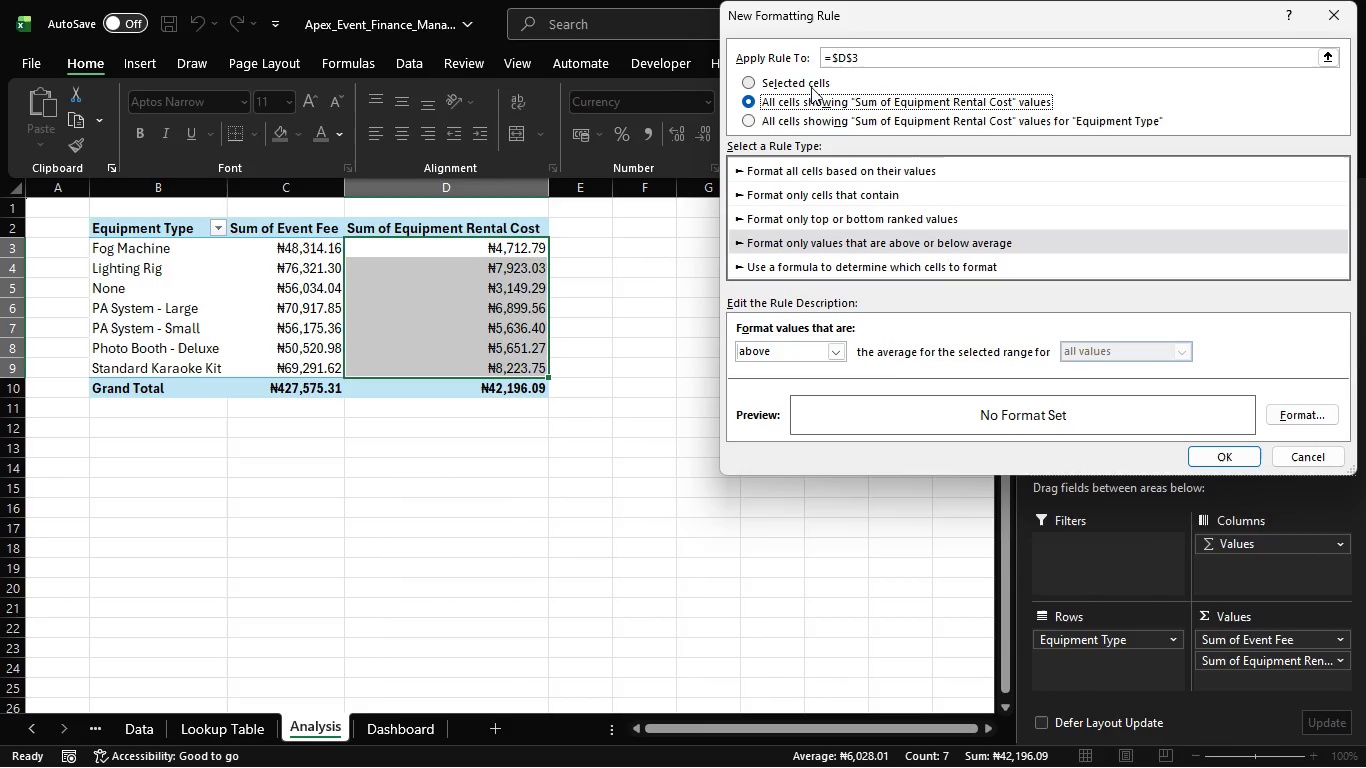 
double_click([807, 84])
 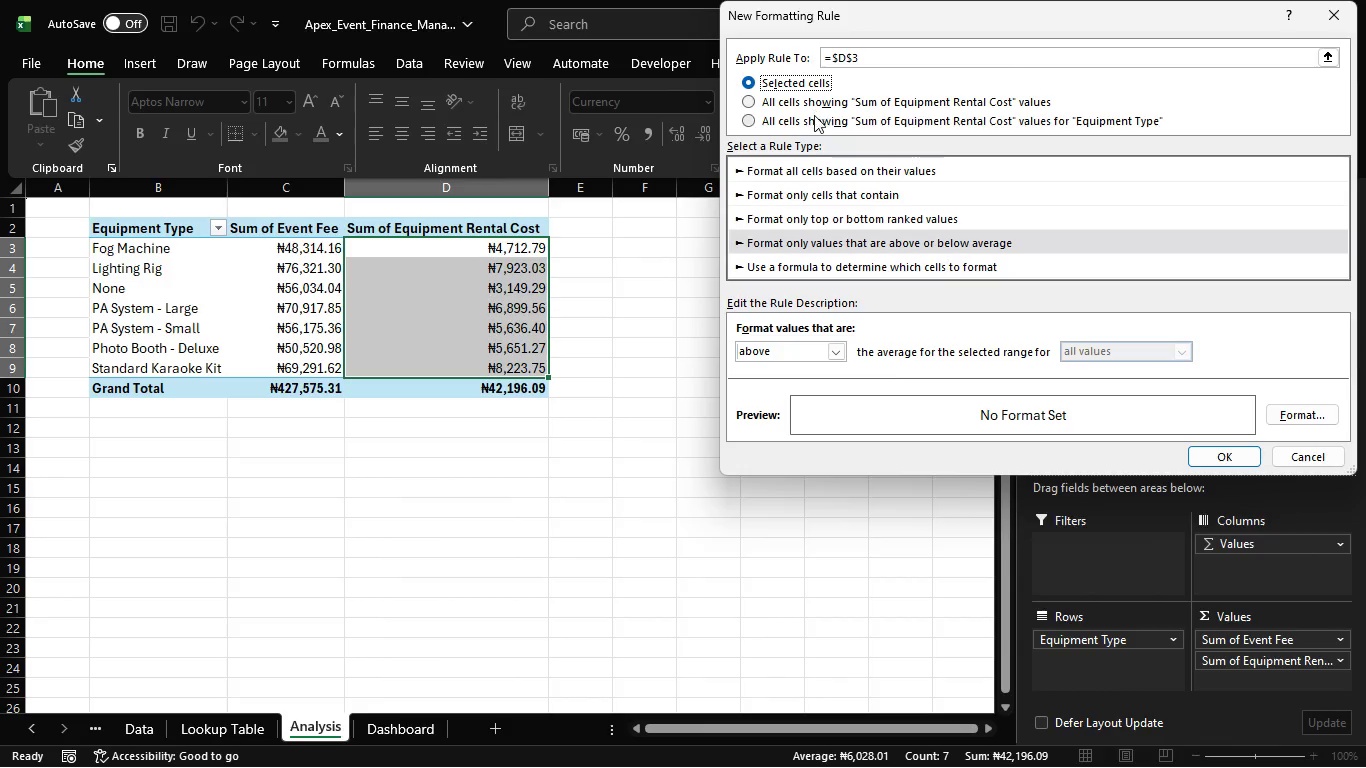 
left_click([807, 84])
 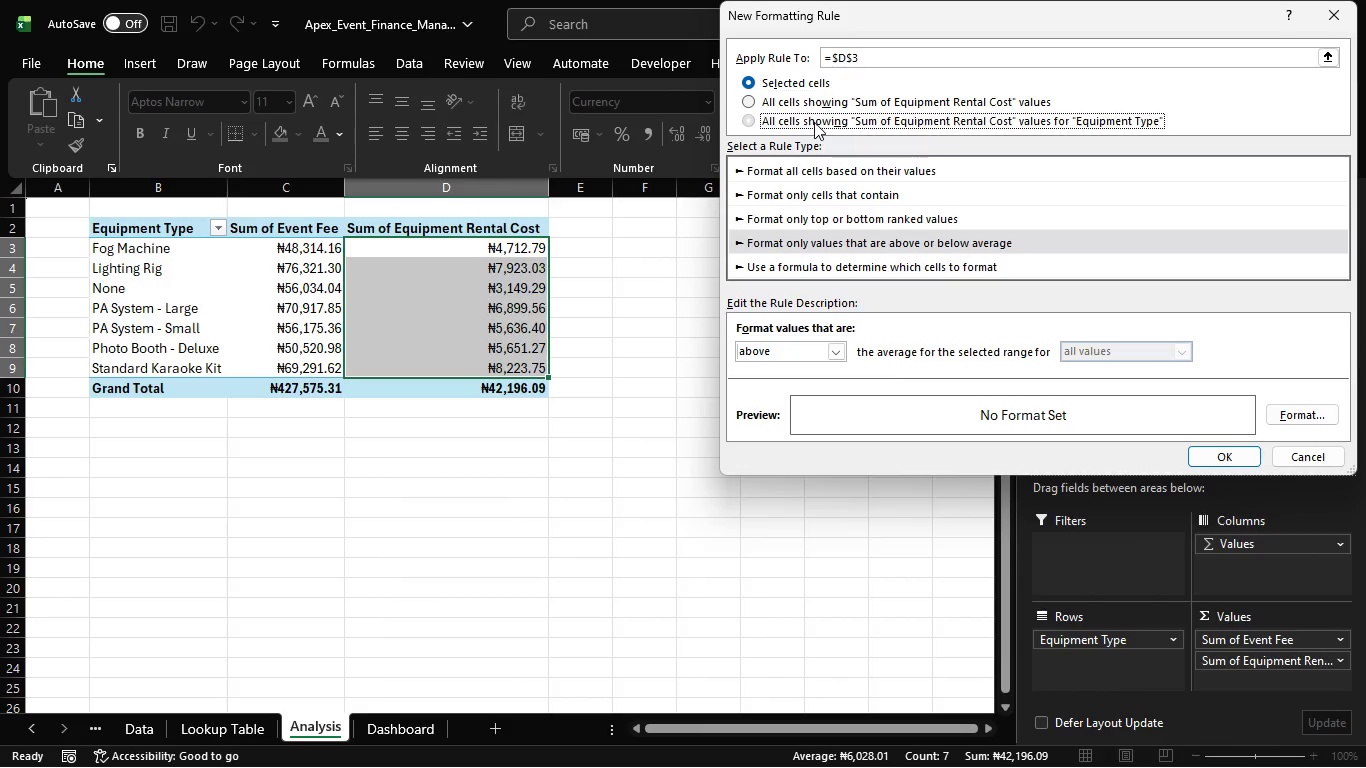 
double_click([814, 122])
 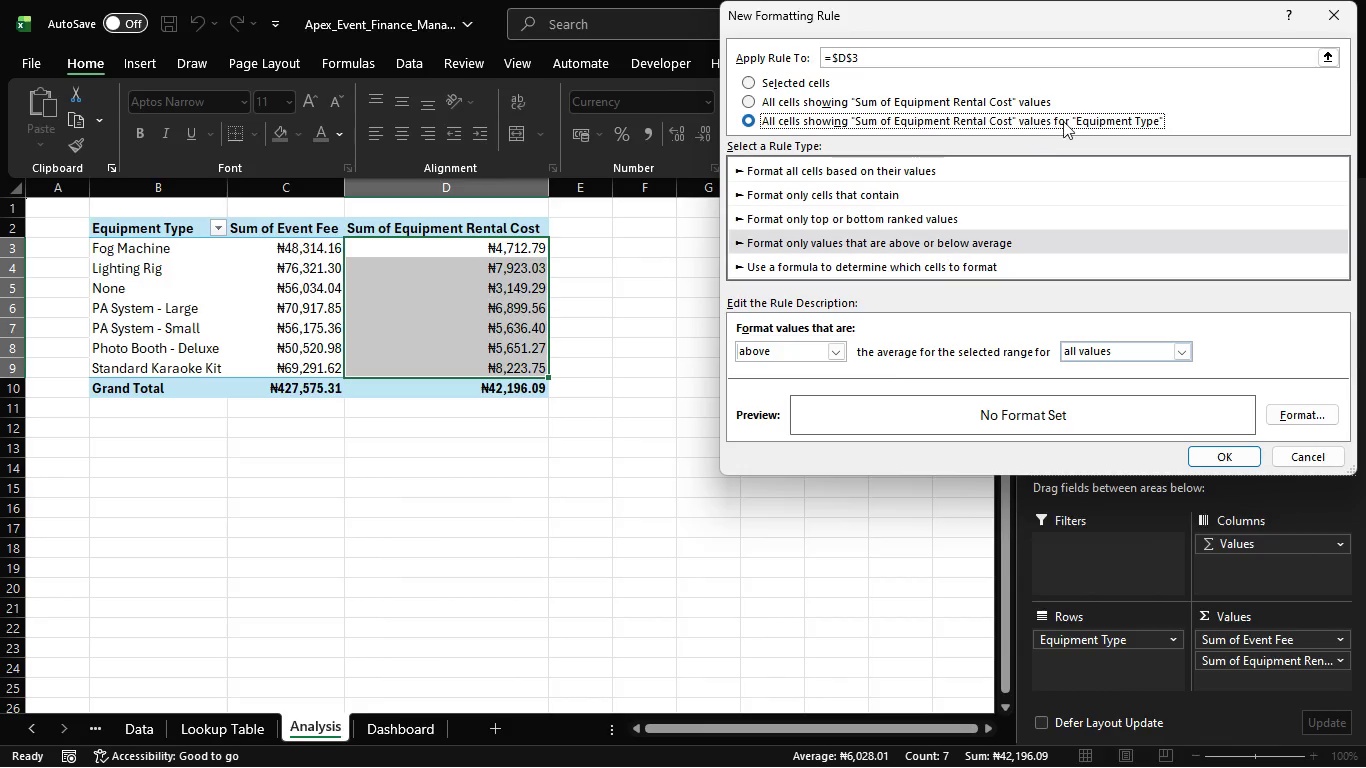 
wait(6.33)
 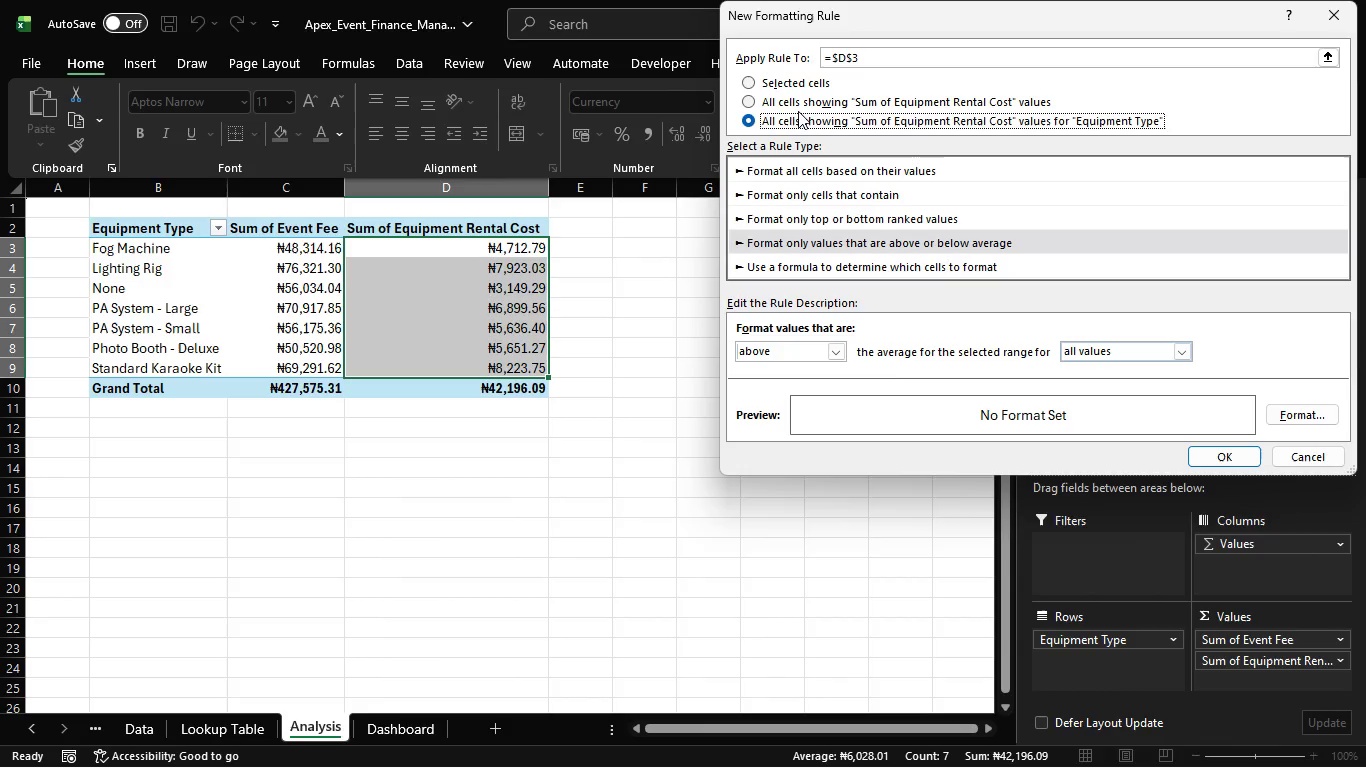 
left_click([1120, 351])
 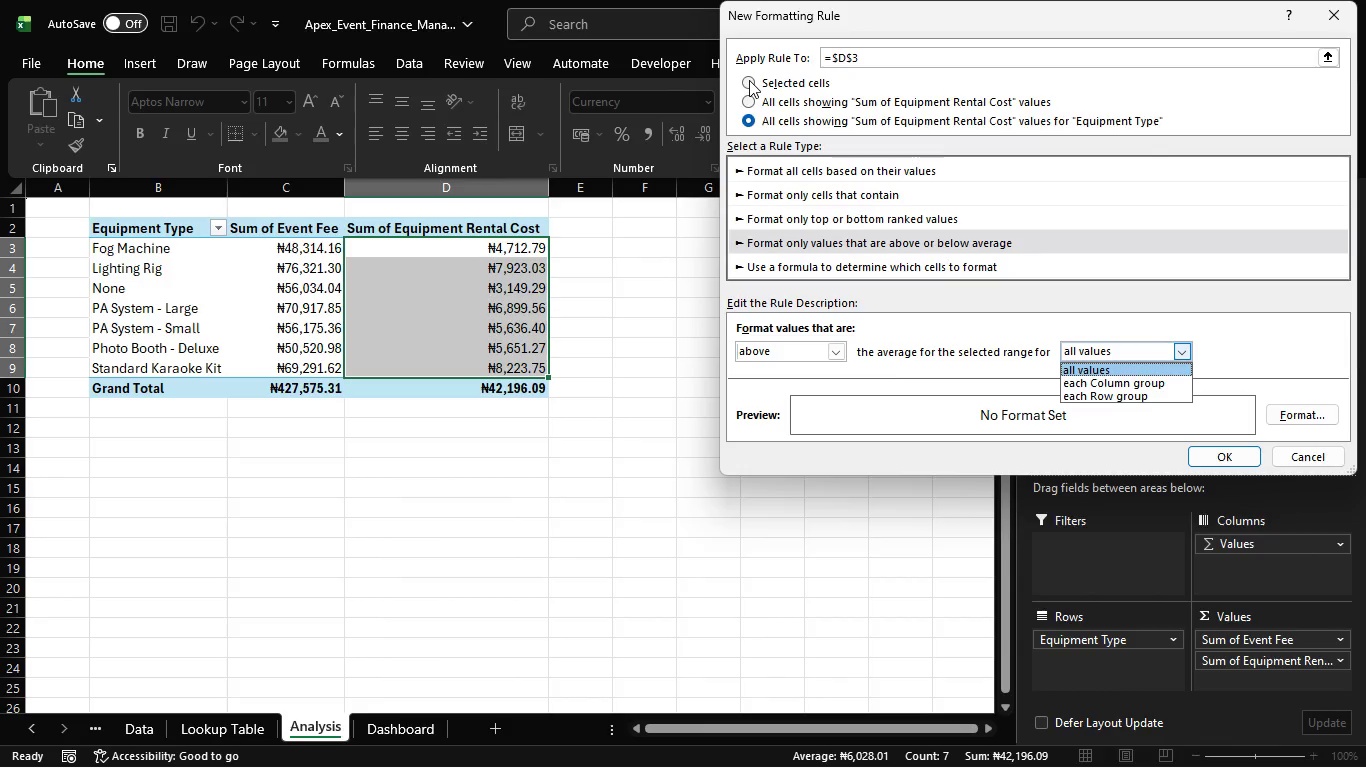 
wait(9.92)
 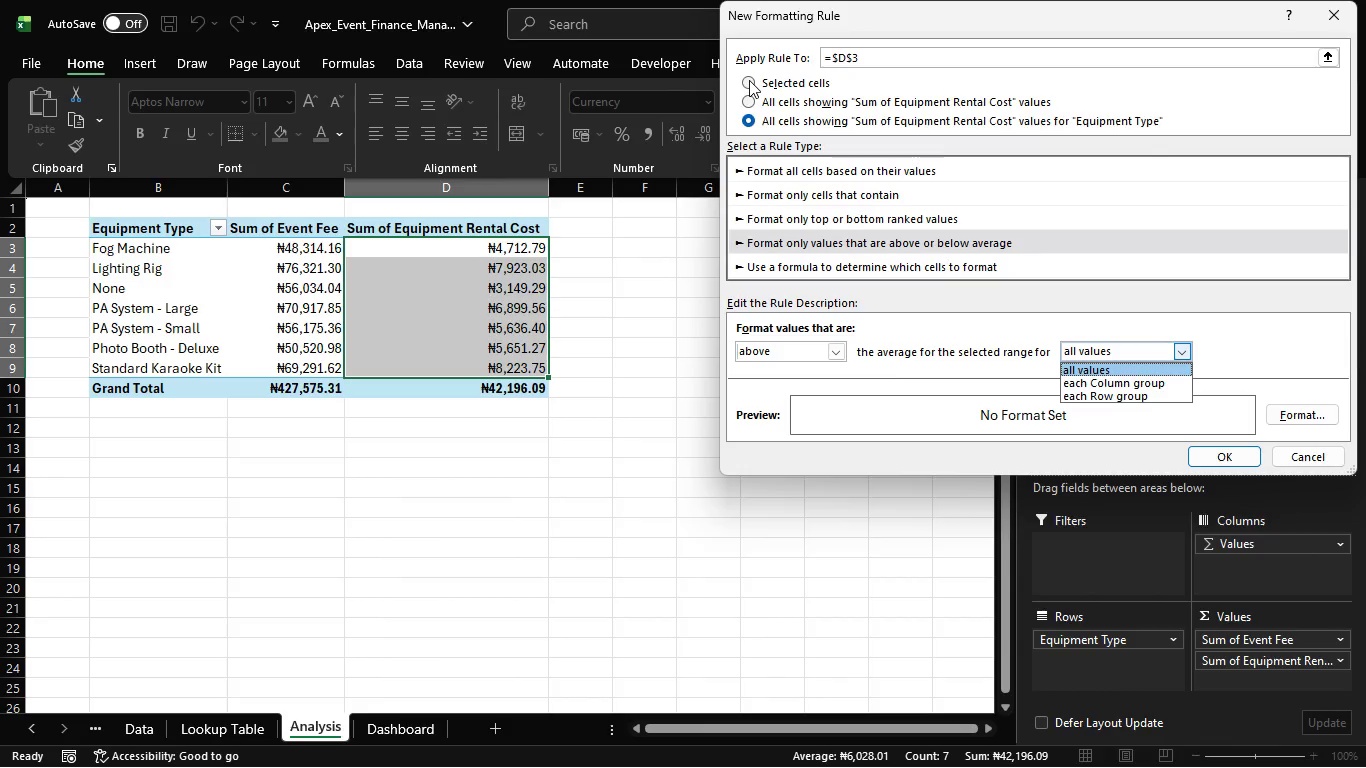 
left_click([749, 80])
 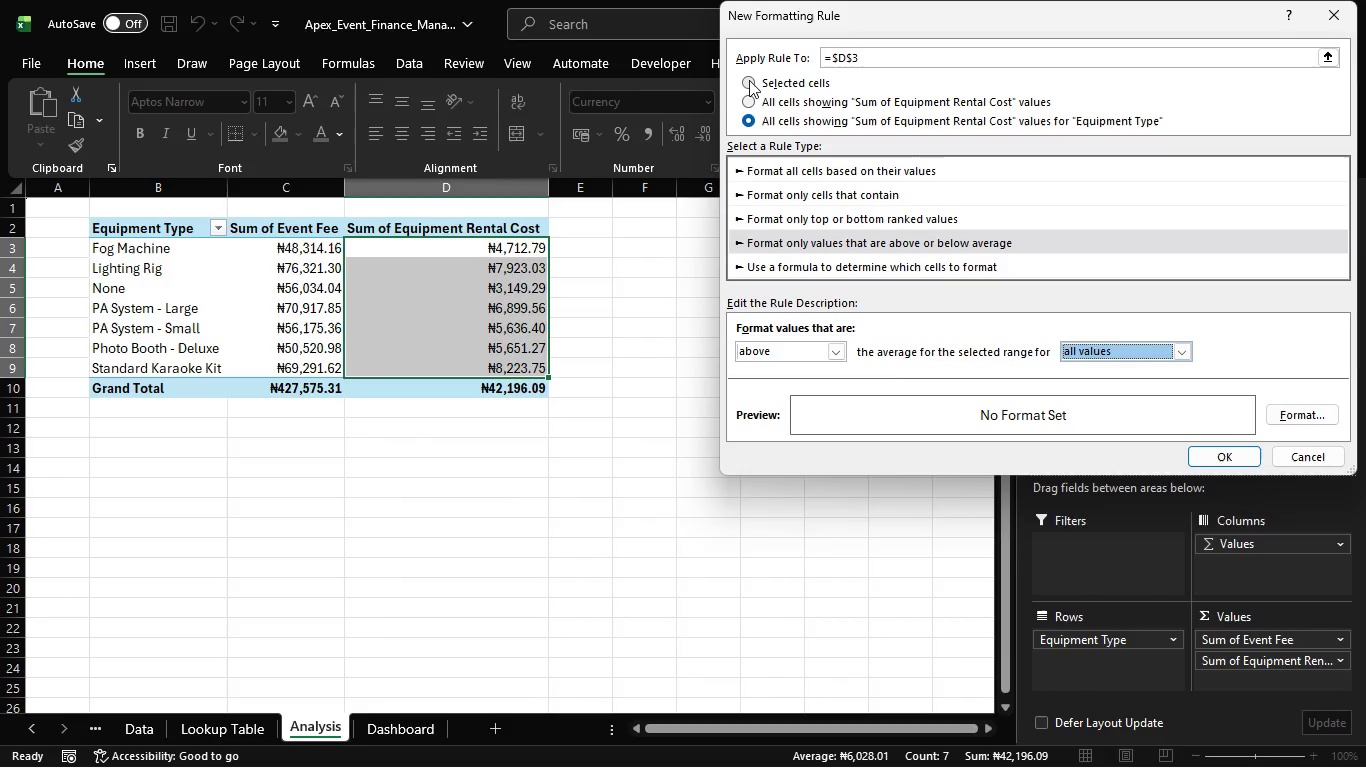 
left_click([749, 80])
 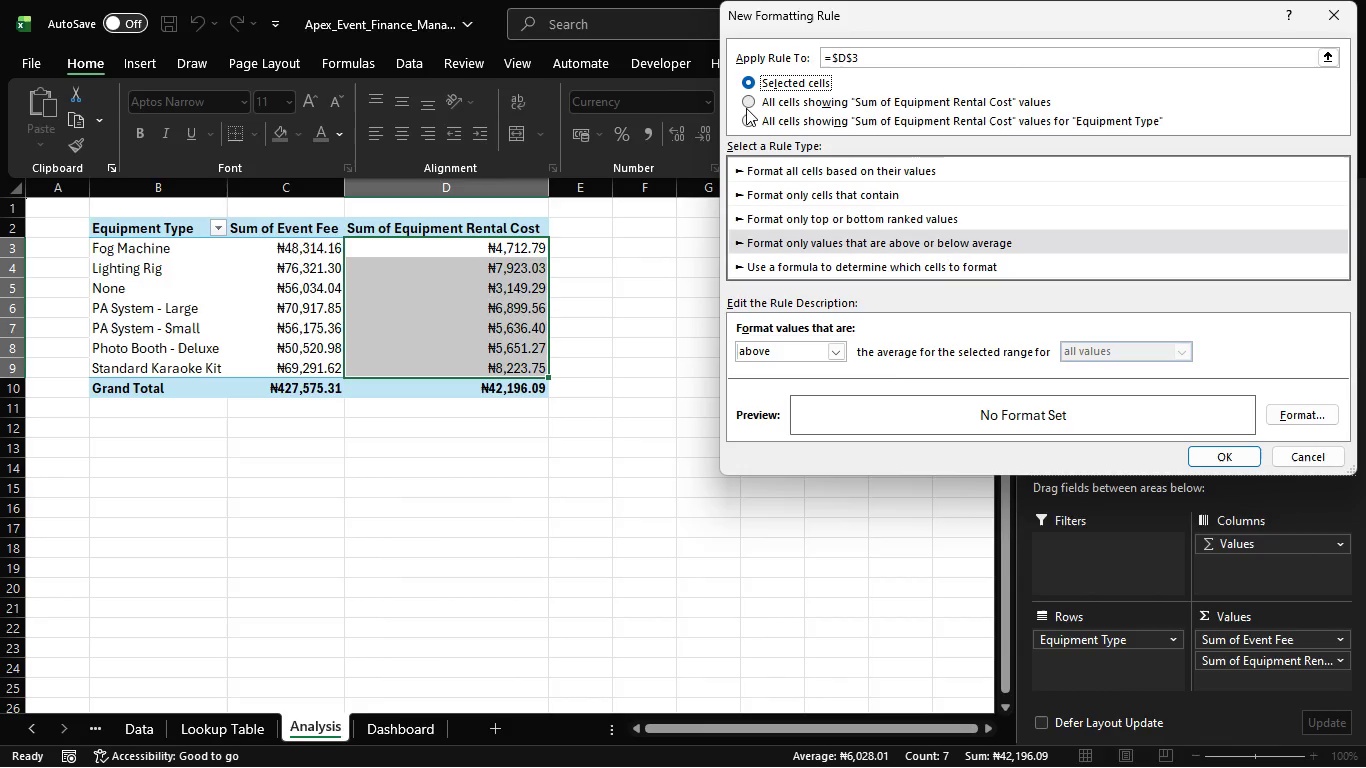 
wait(7.38)
 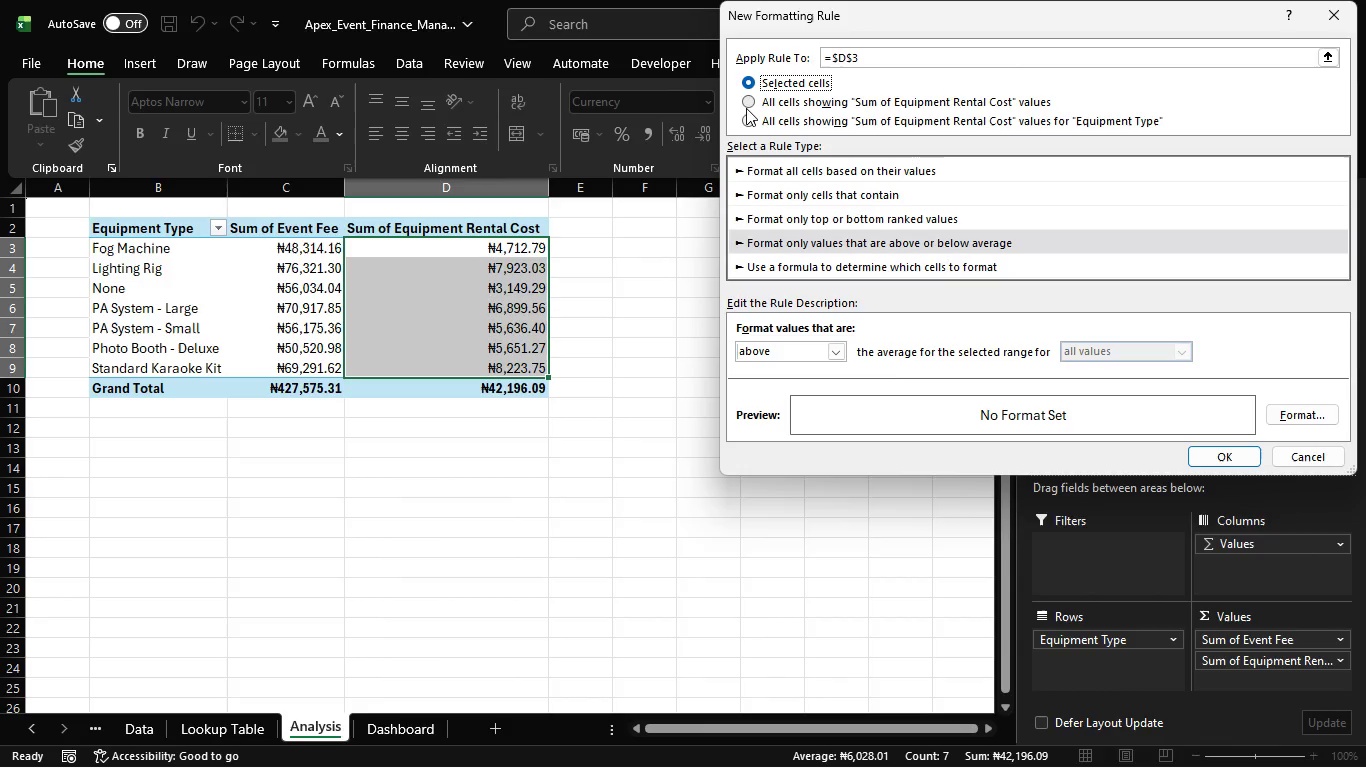 
double_click([753, 99])
 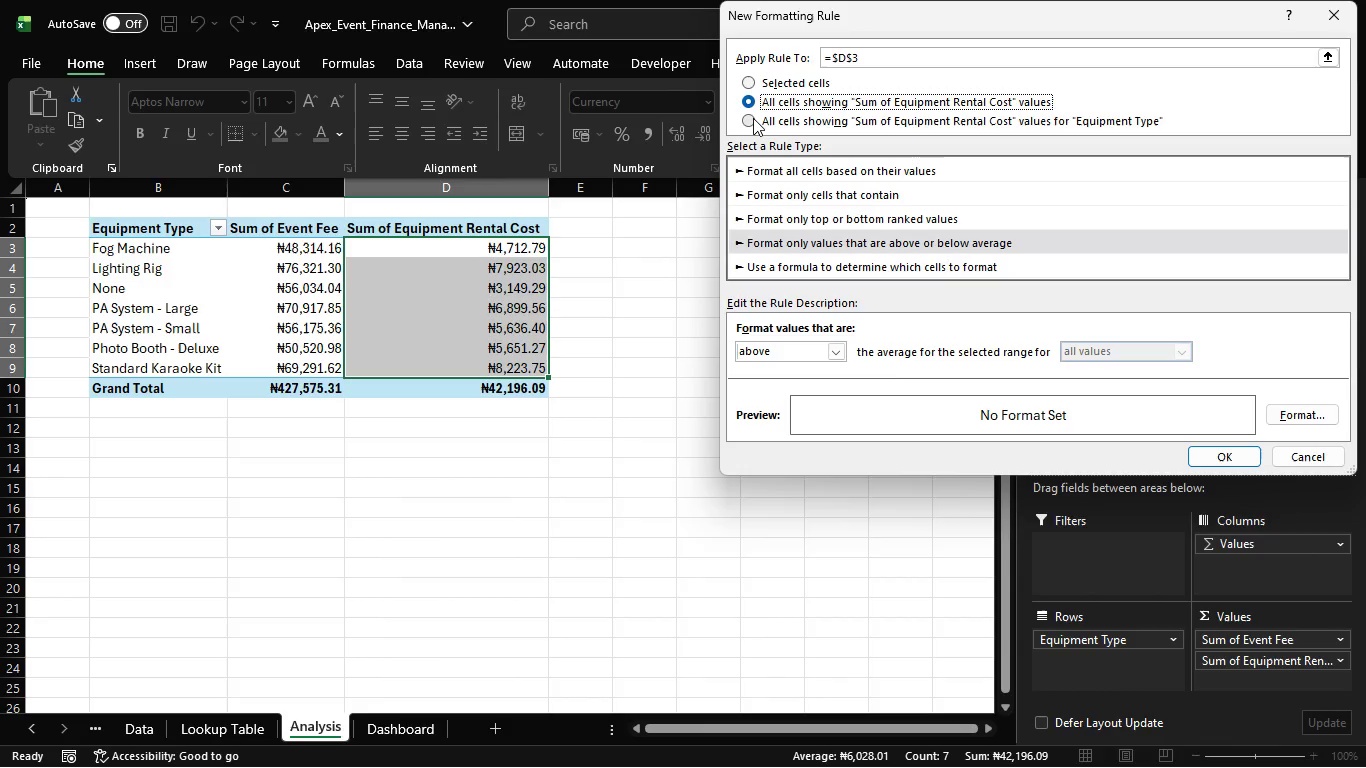 
wait(7.98)
 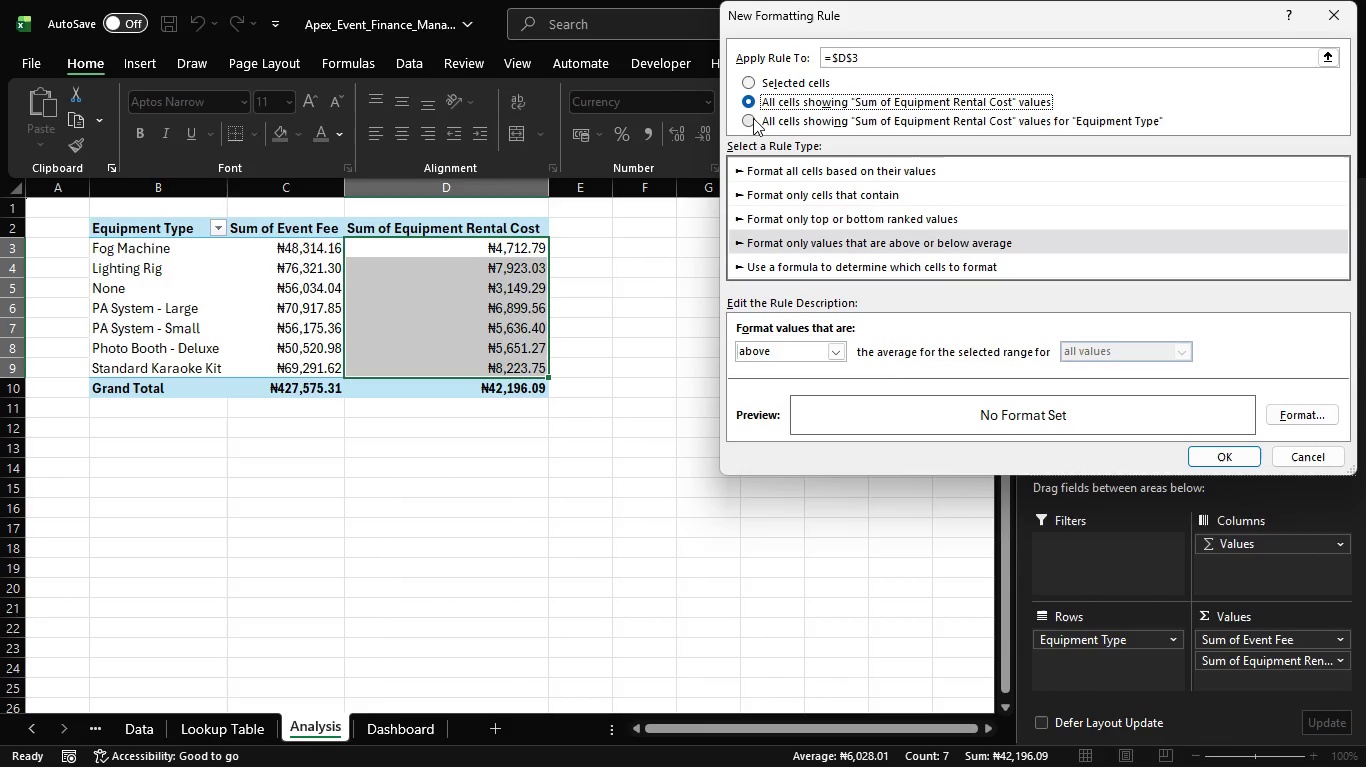 
left_click([750, 120])
 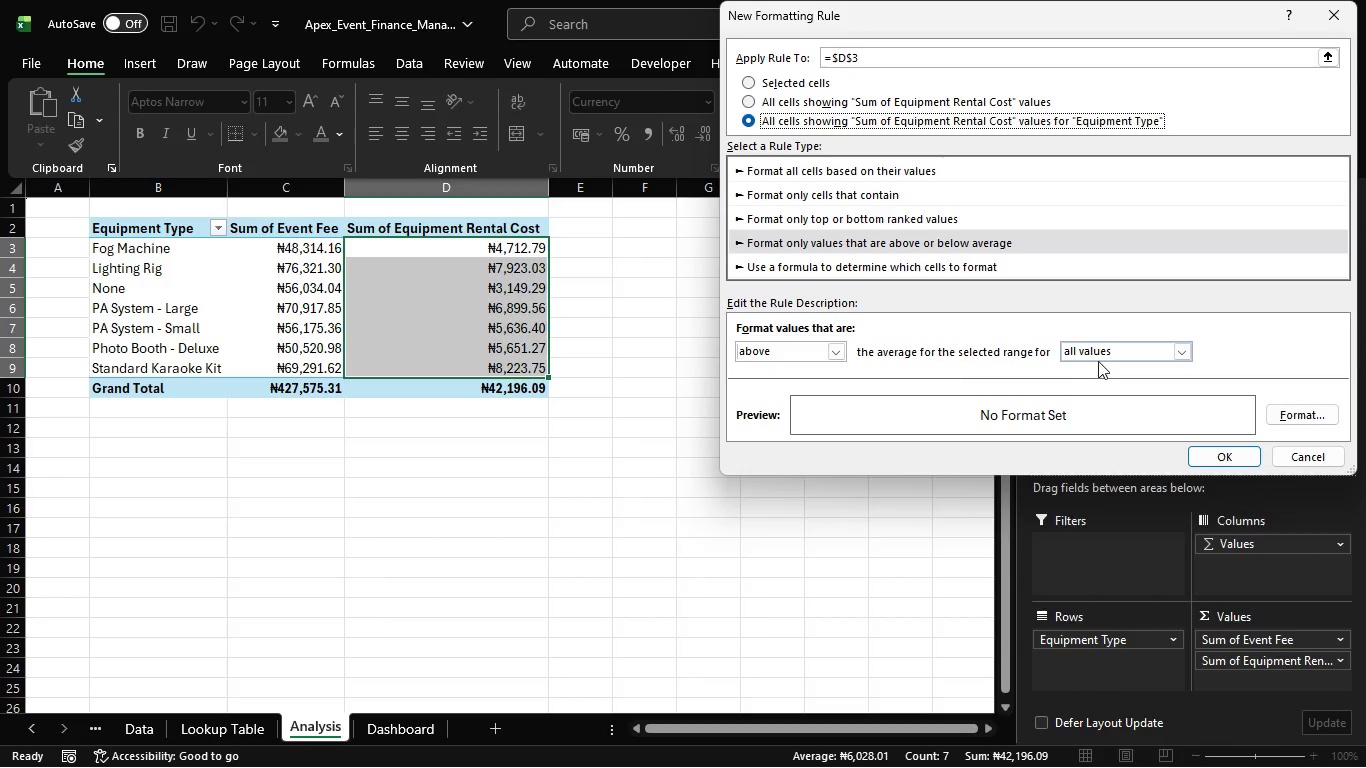 
double_click([1105, 354])
 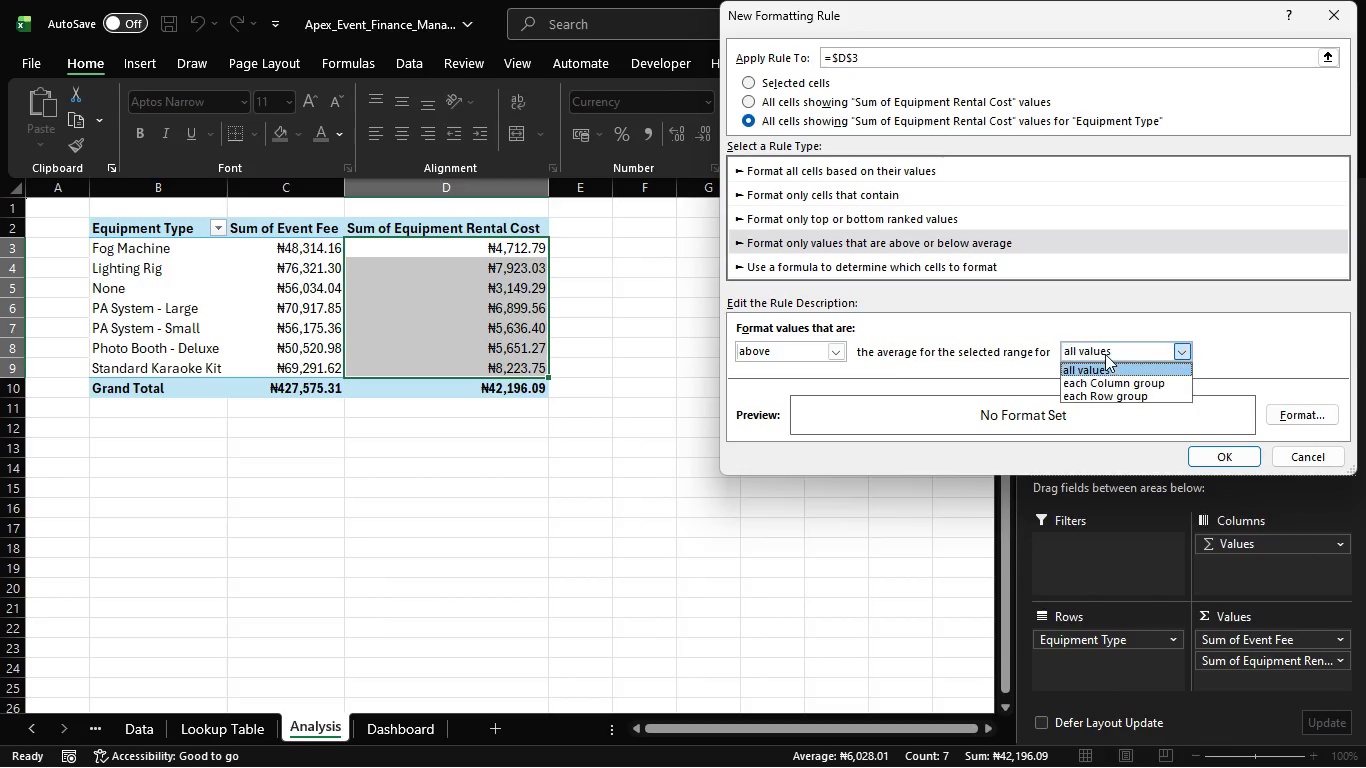 
triple_click([1105, 354])
 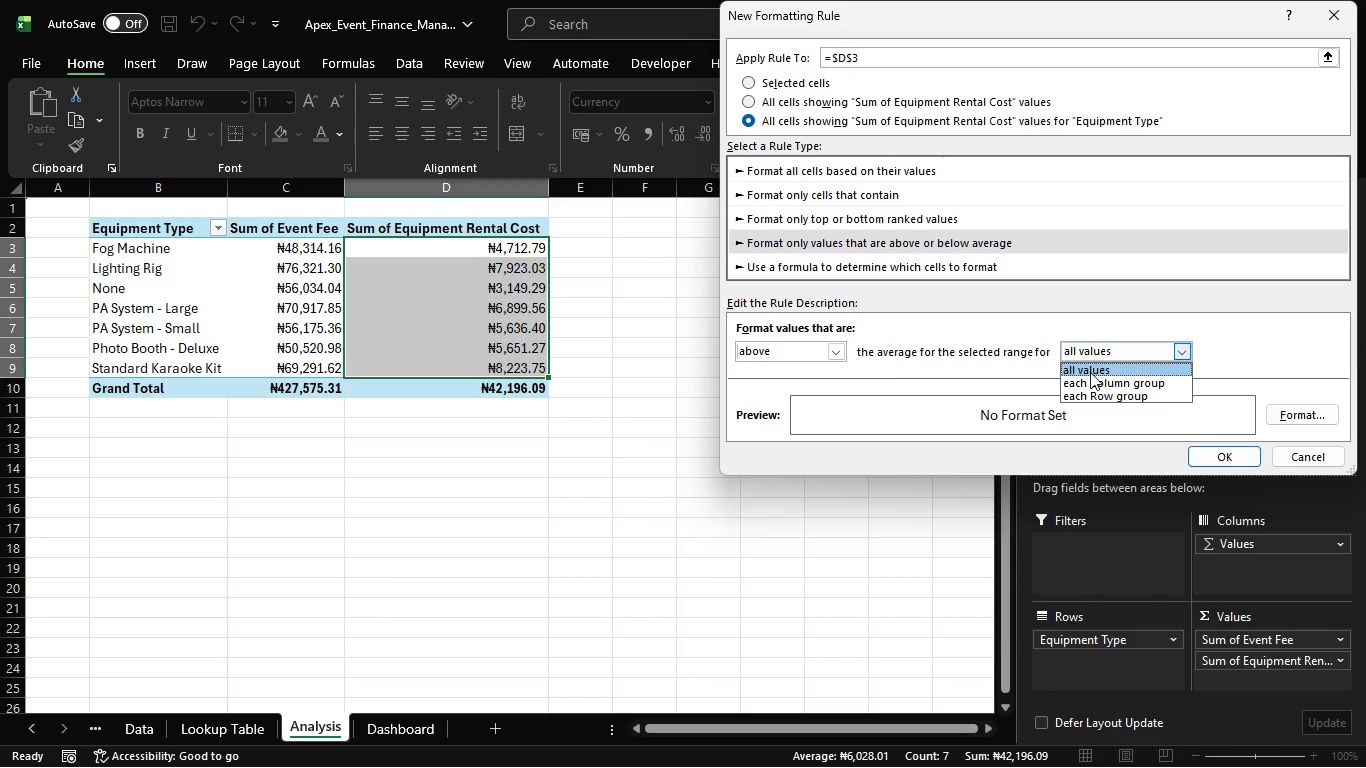 
wait(6.44)
 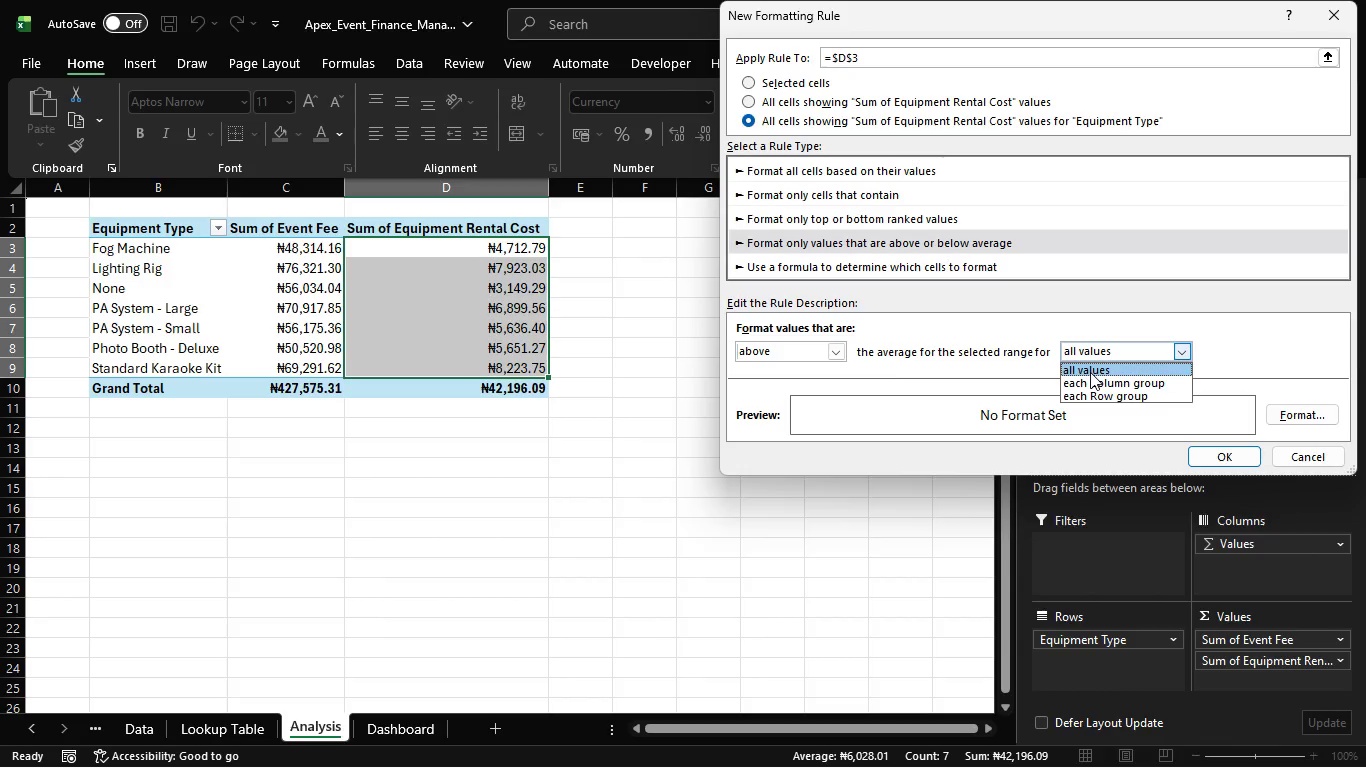 
left_click([1101, 396])
 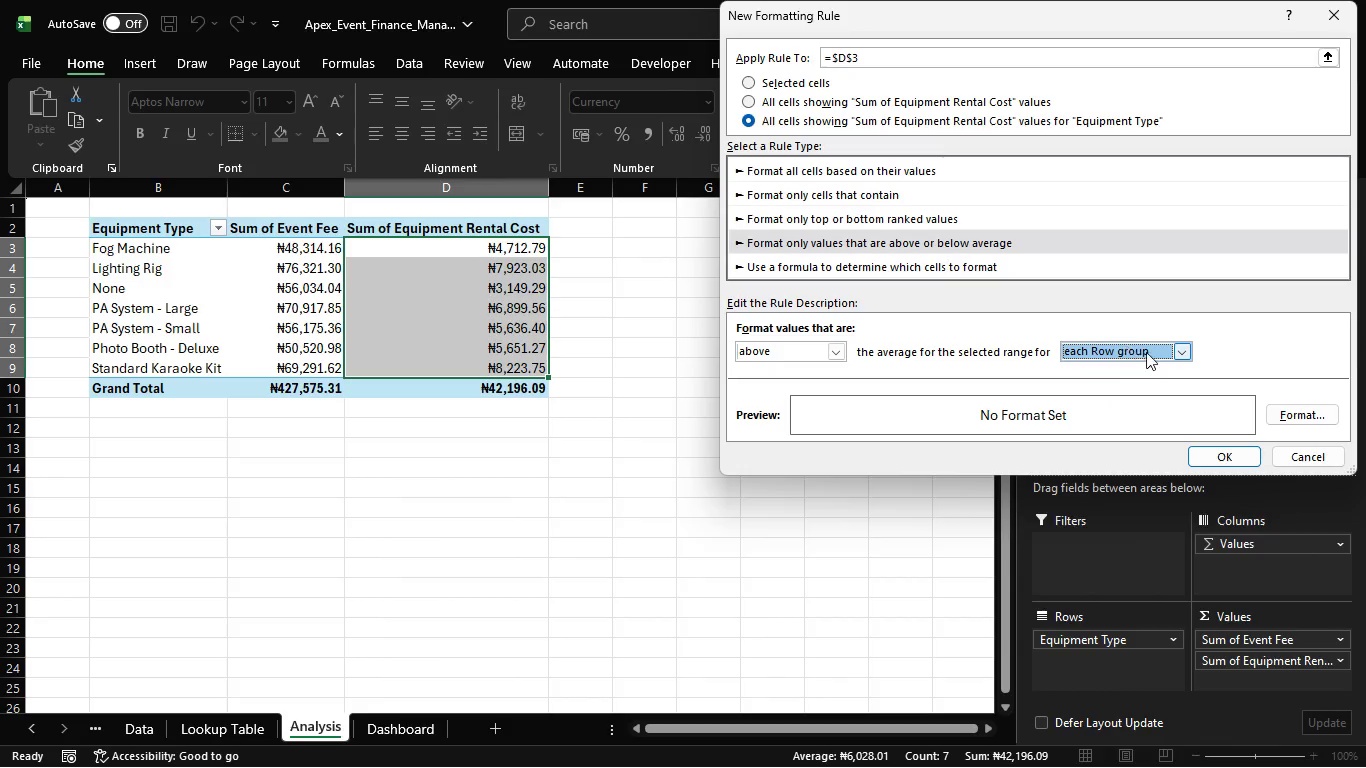 
left_click([1158, 353])
 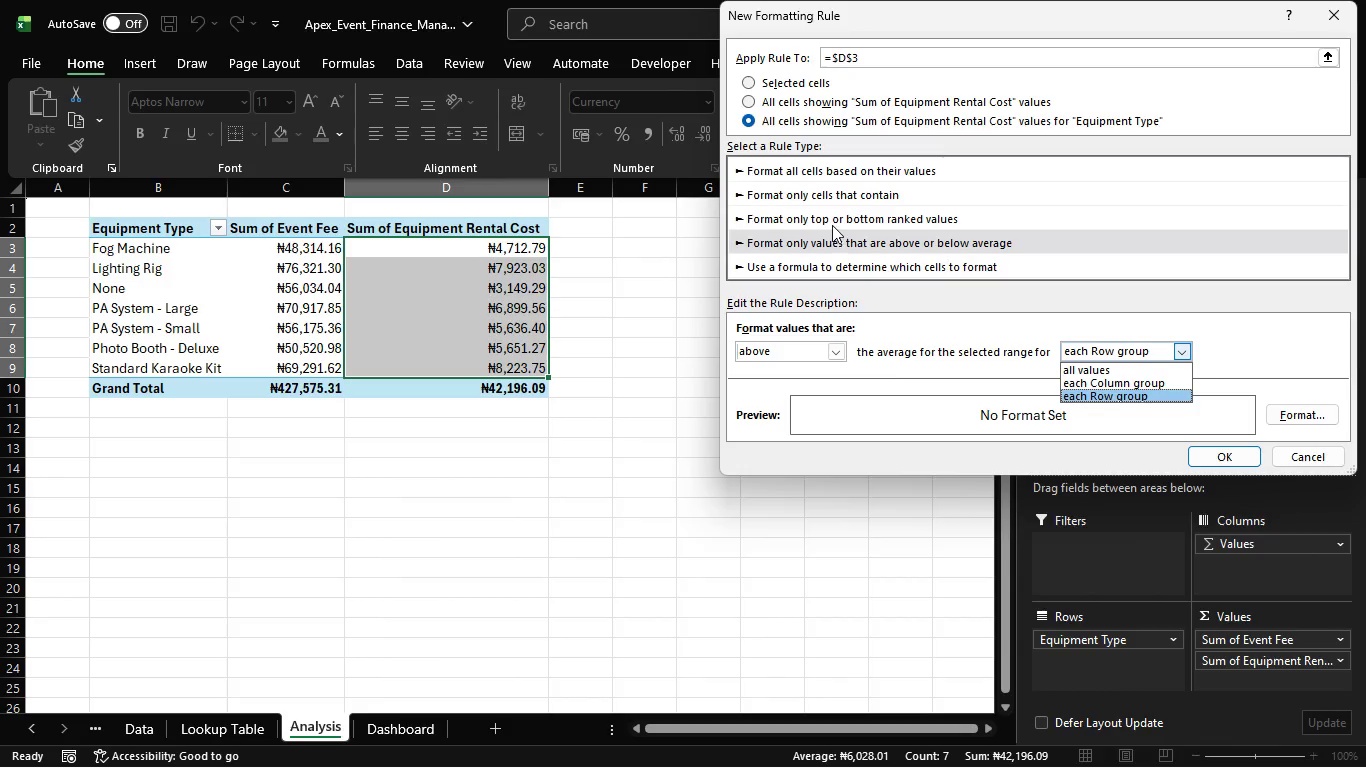 
left_click([831, 221])
 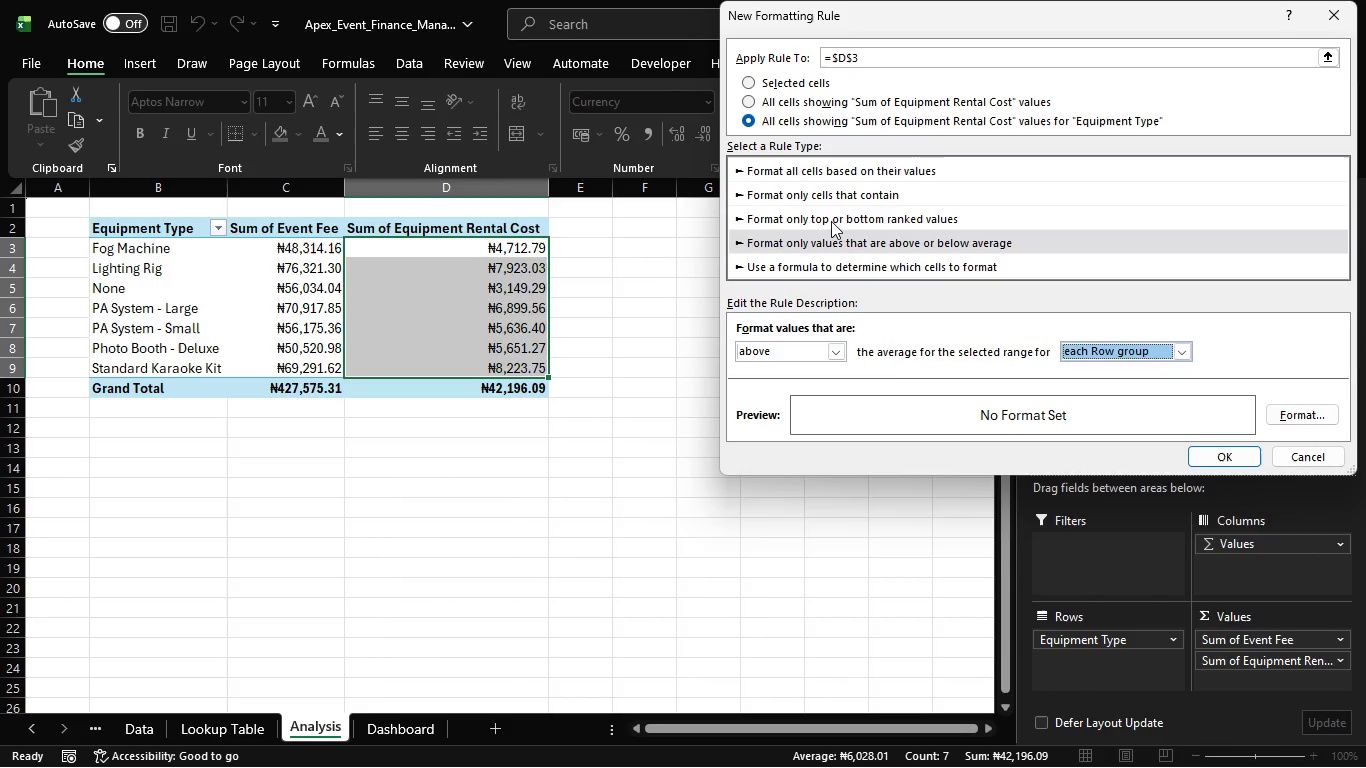 
left_click([831, 221])
 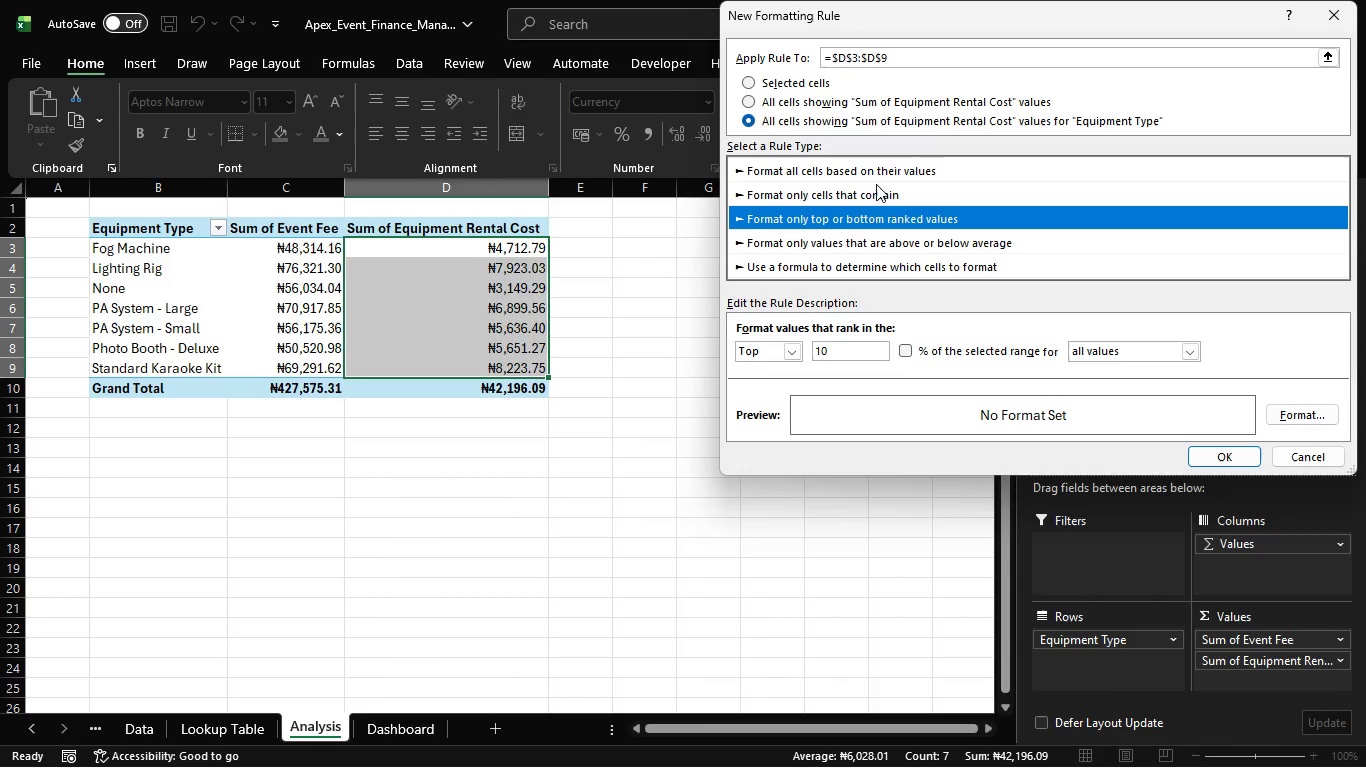 
wait(6.69)
 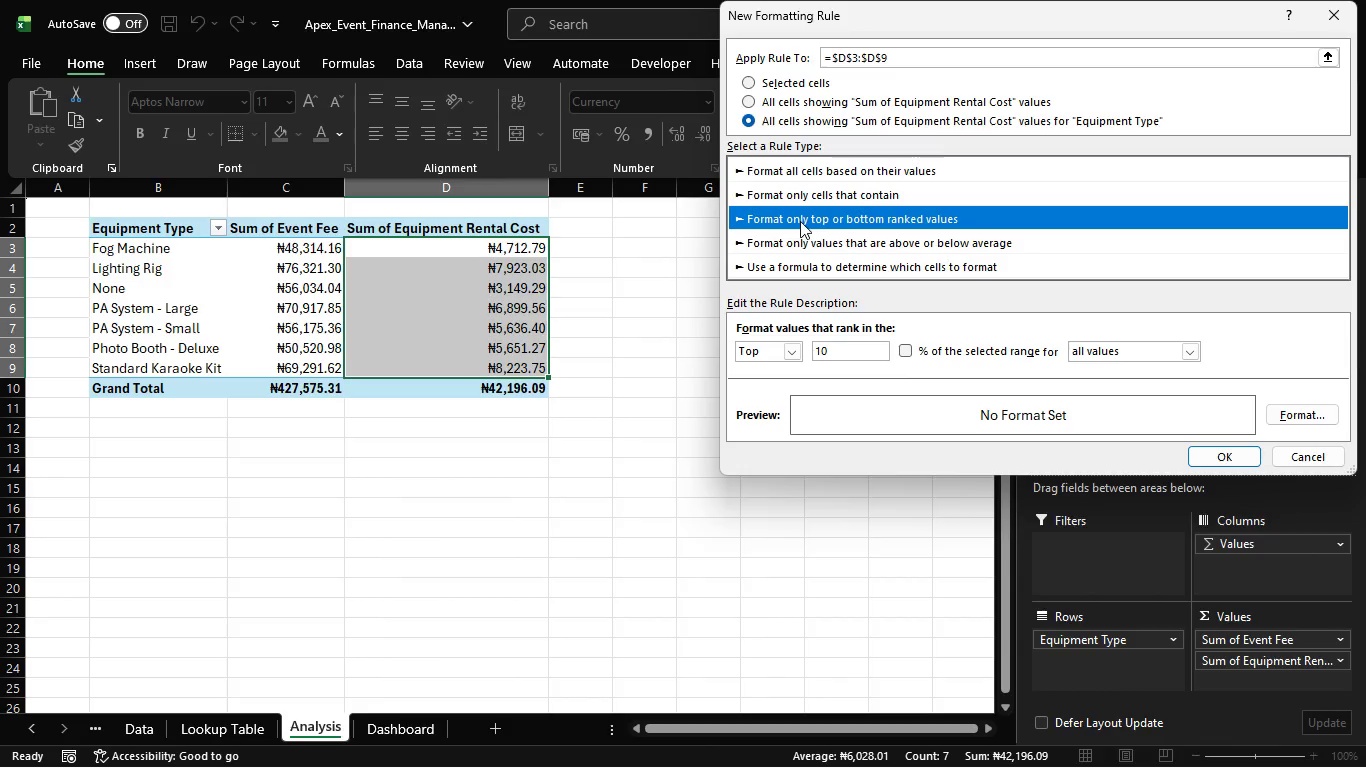 
left_click([844, 347])
 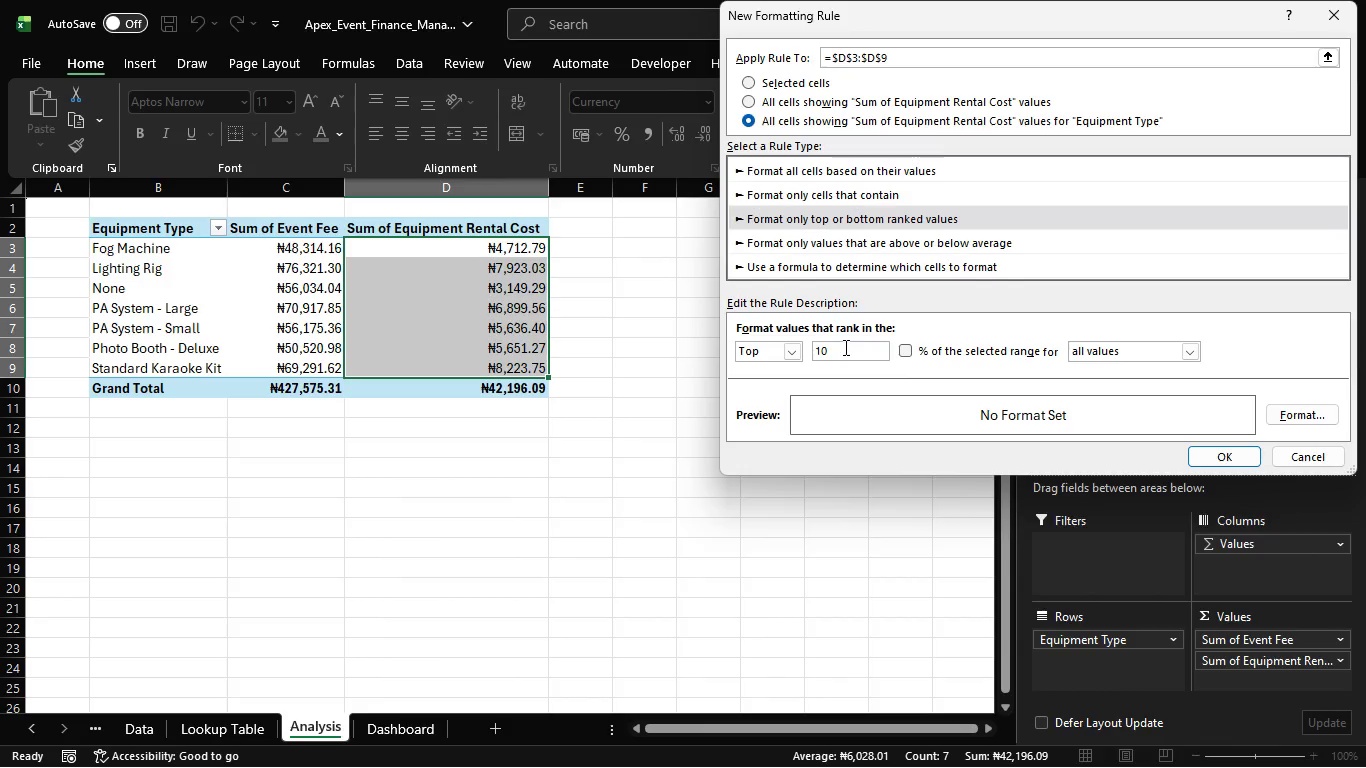 
key(Backspace)
key(Backspace)
type(40)
 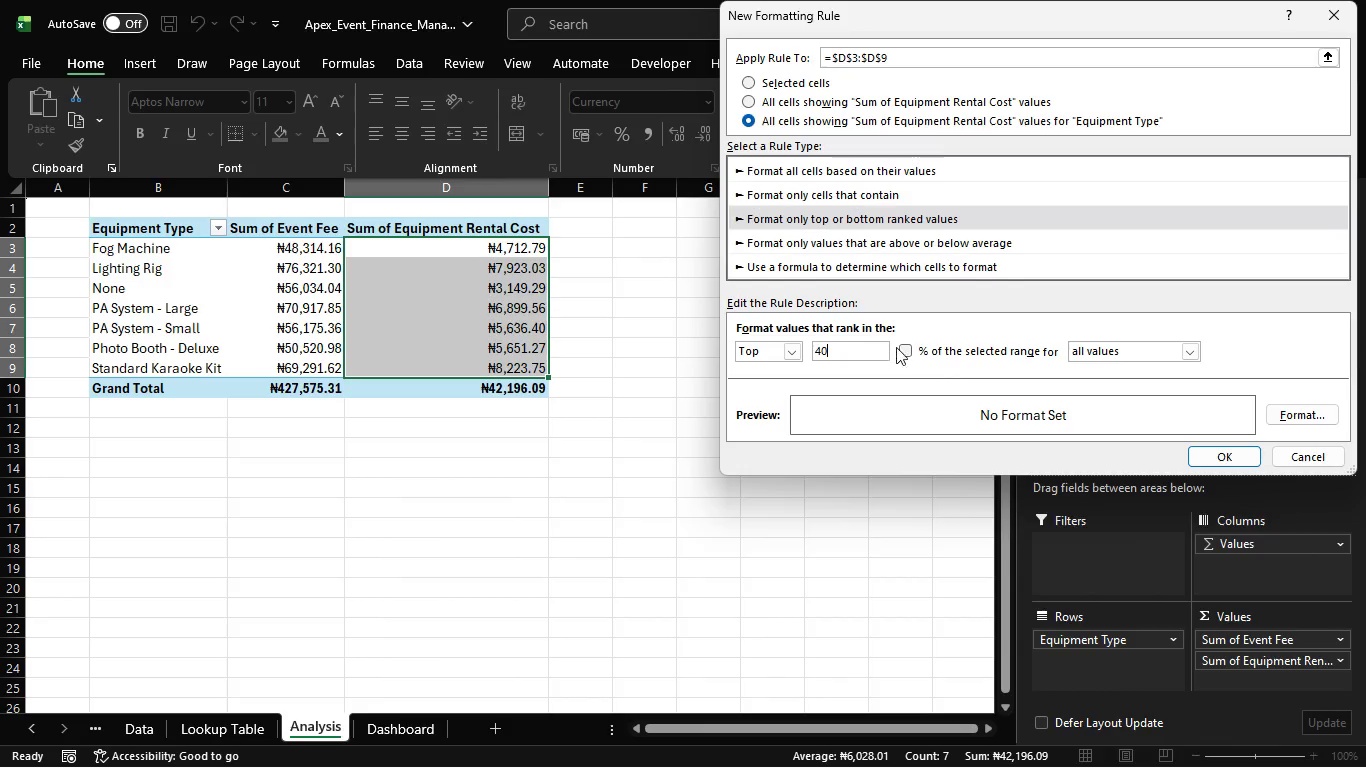 
left_click([903, 348])
 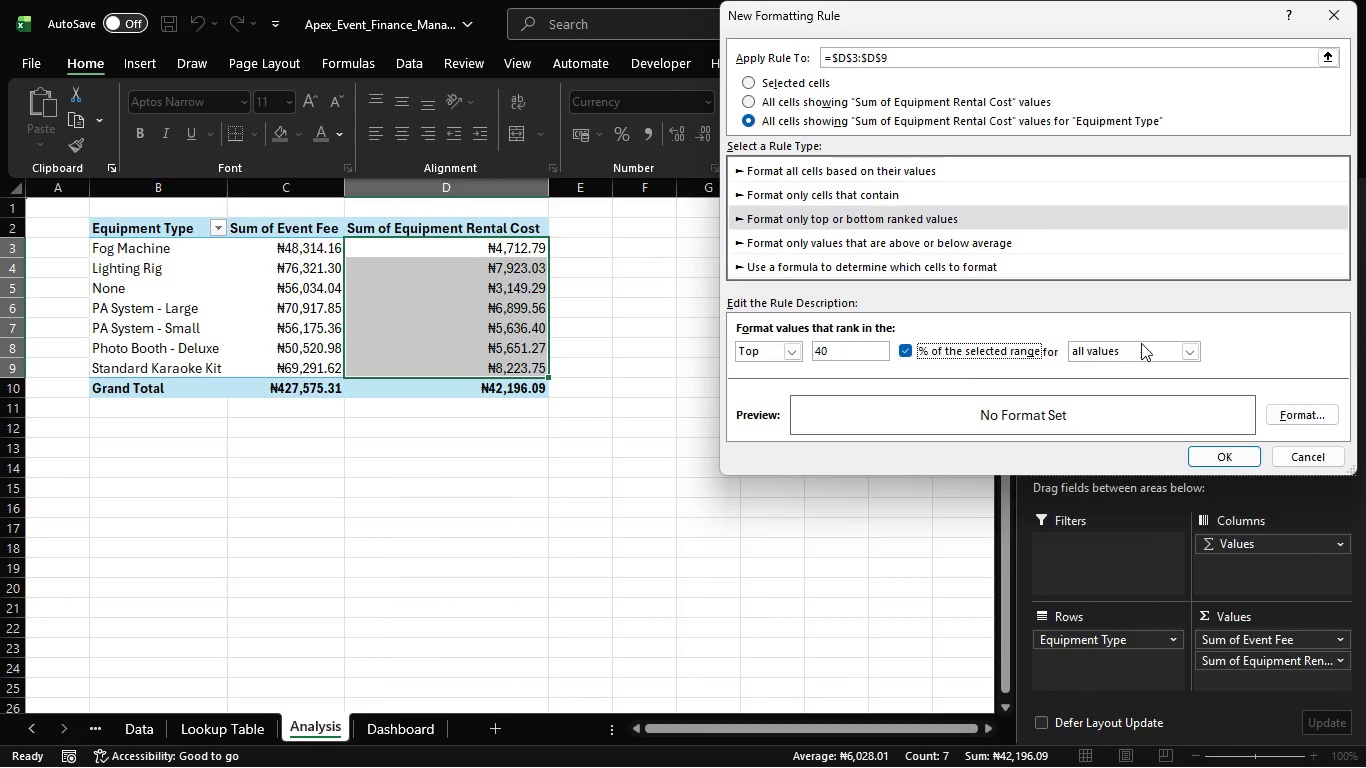 
left_click([1145, 348])
 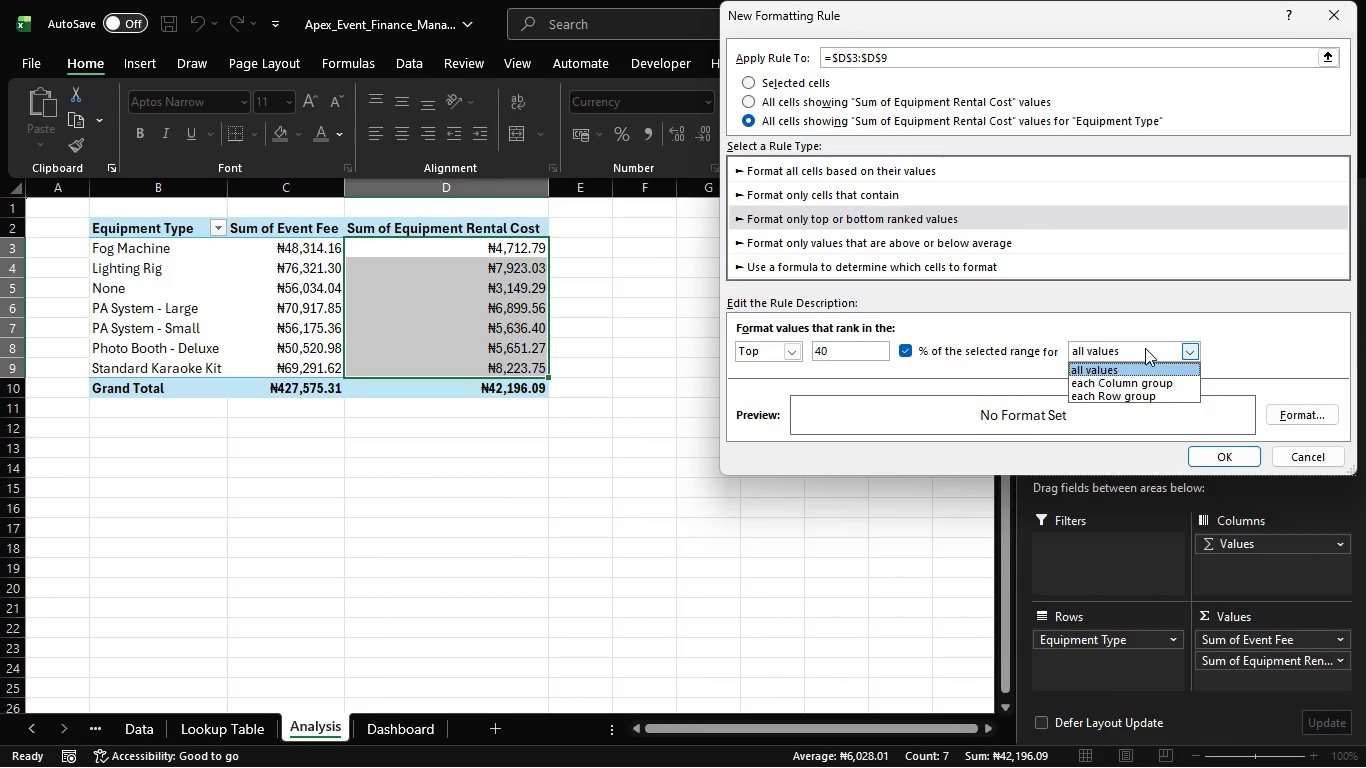 
left_click([1145, 348])
 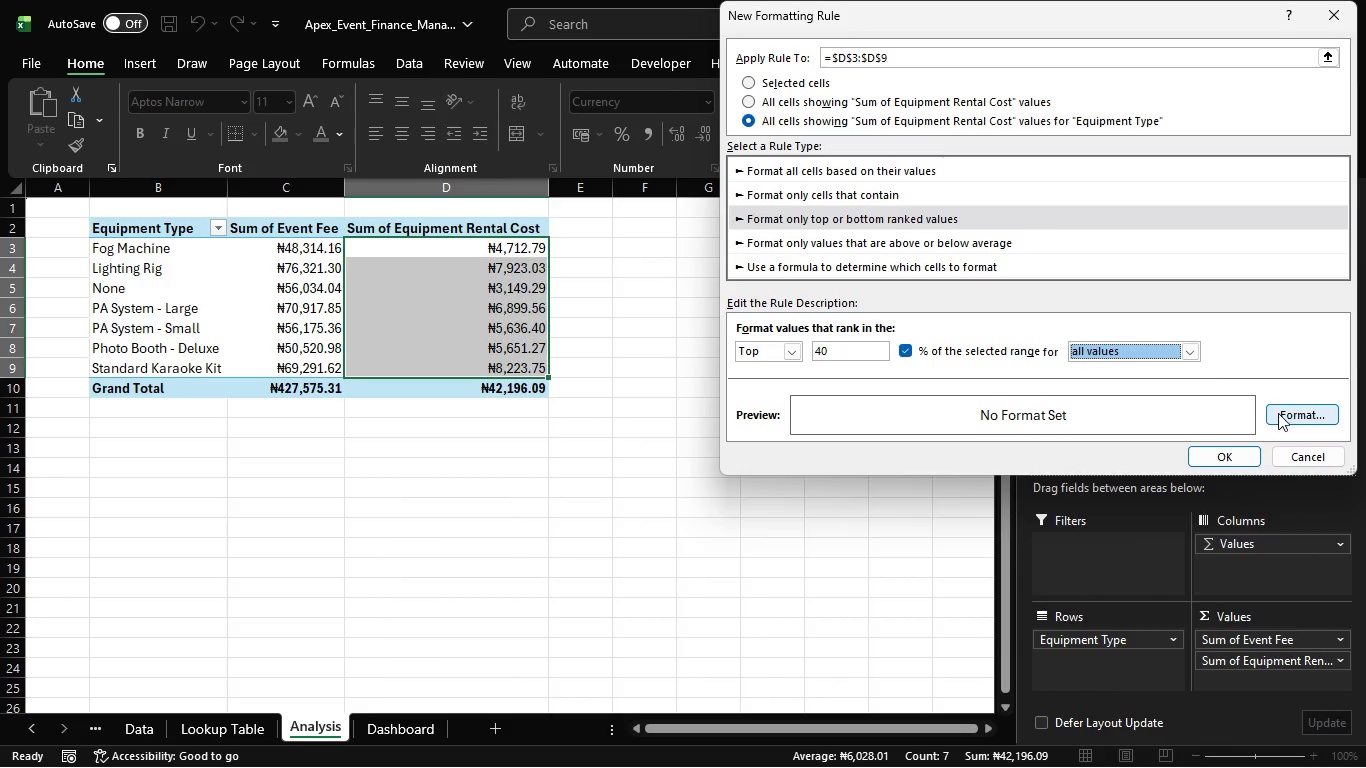 
left_click([1279, 413])
 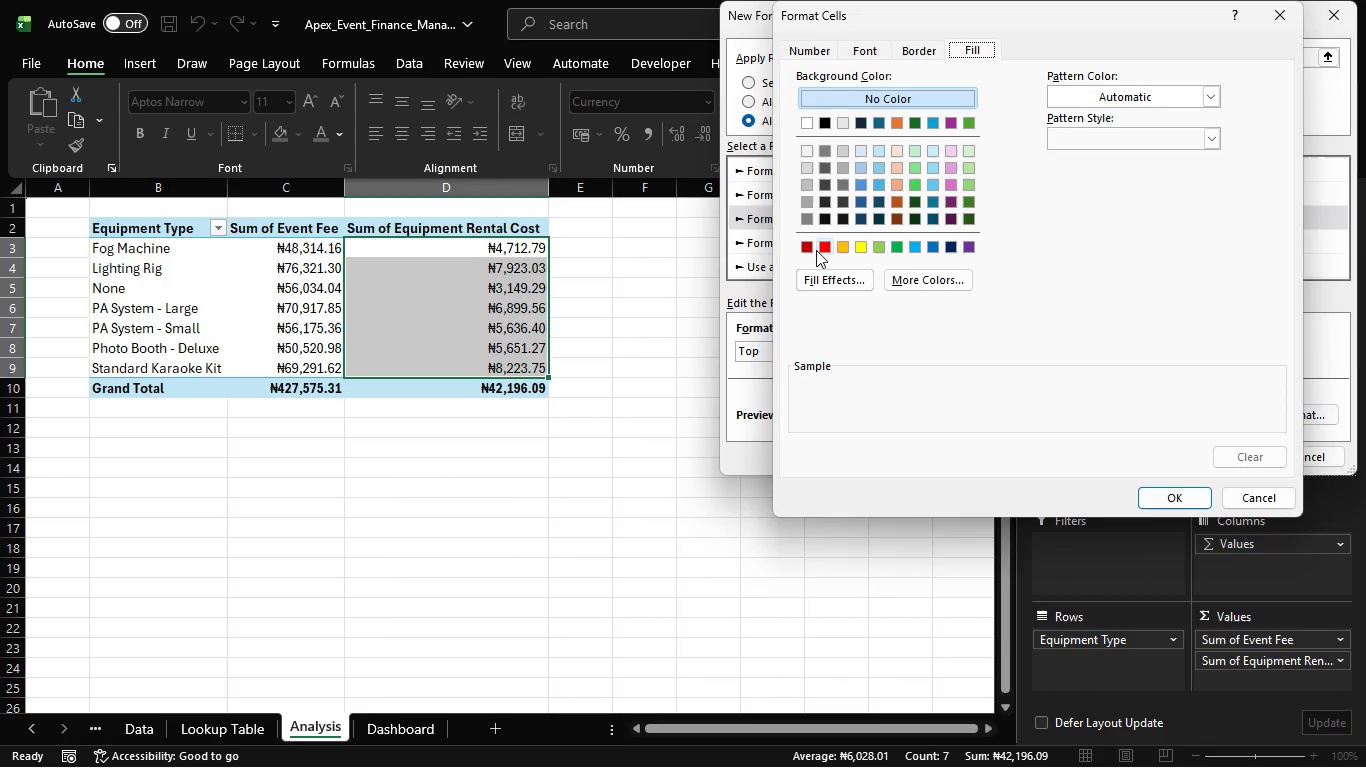 
left_click([823, 245])
 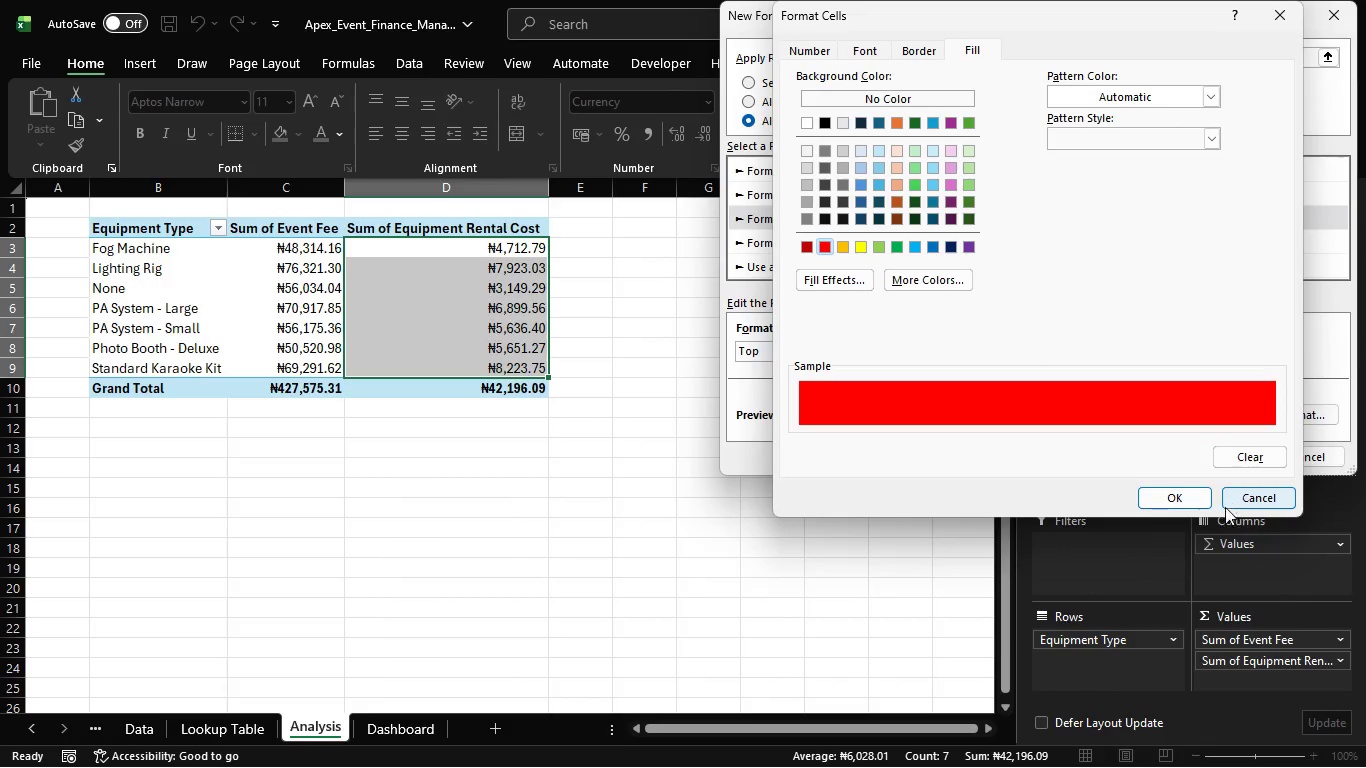 
left_click([1190, 498])
 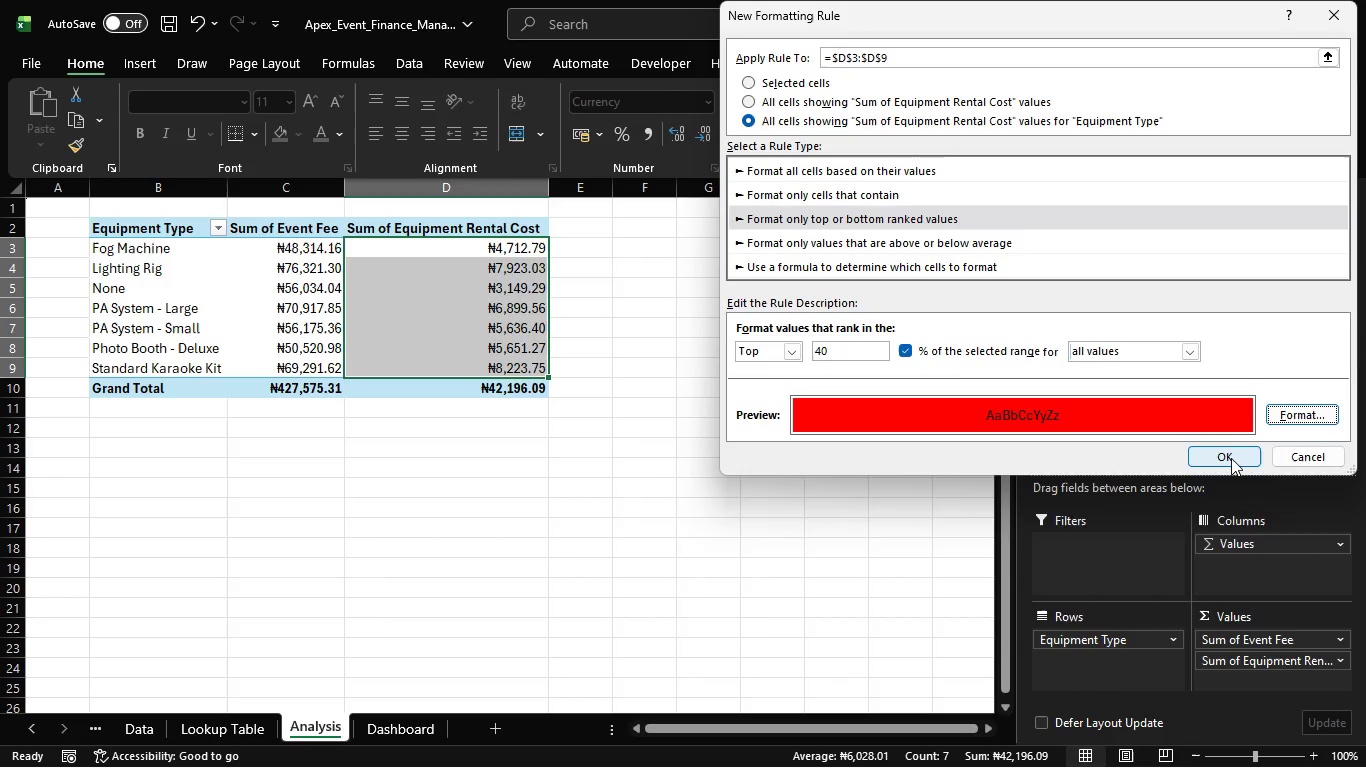 
left_click([1231, 458])
 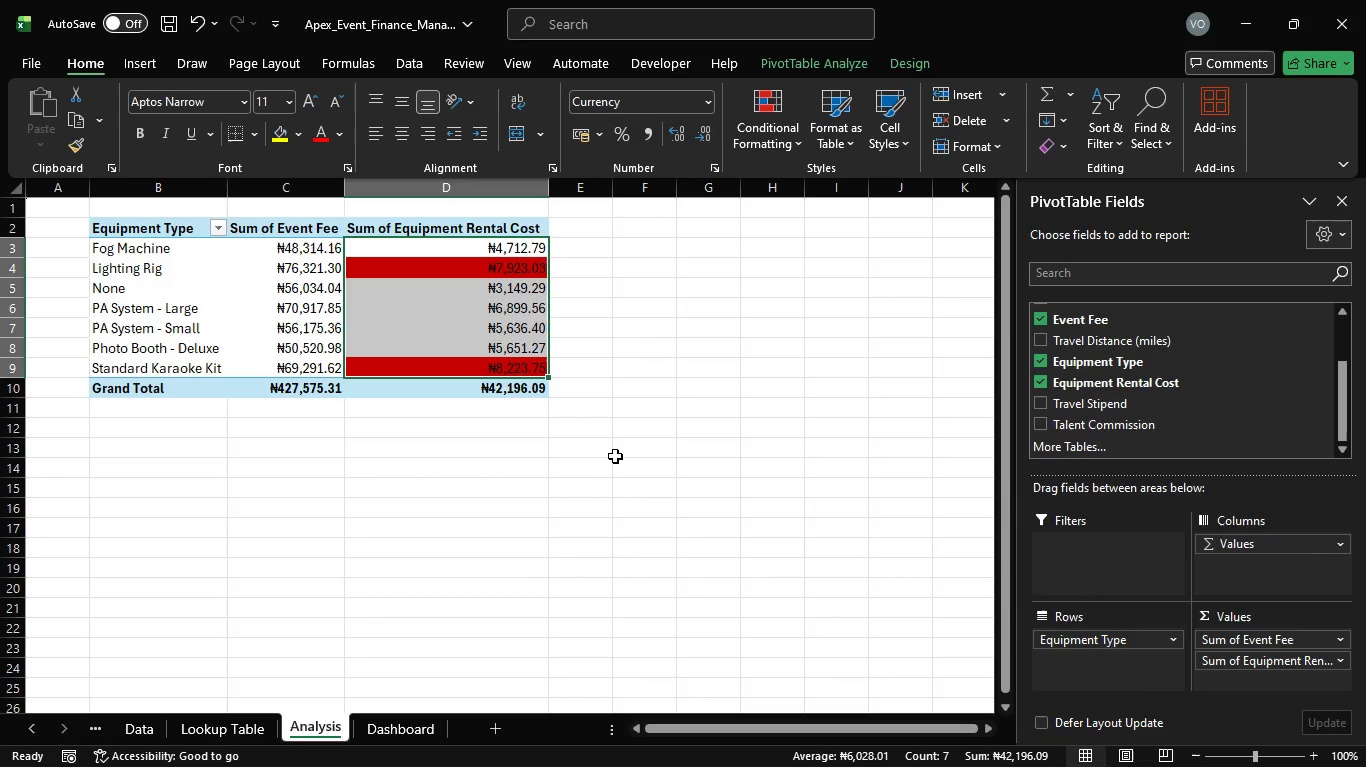 
wait(9.52)
 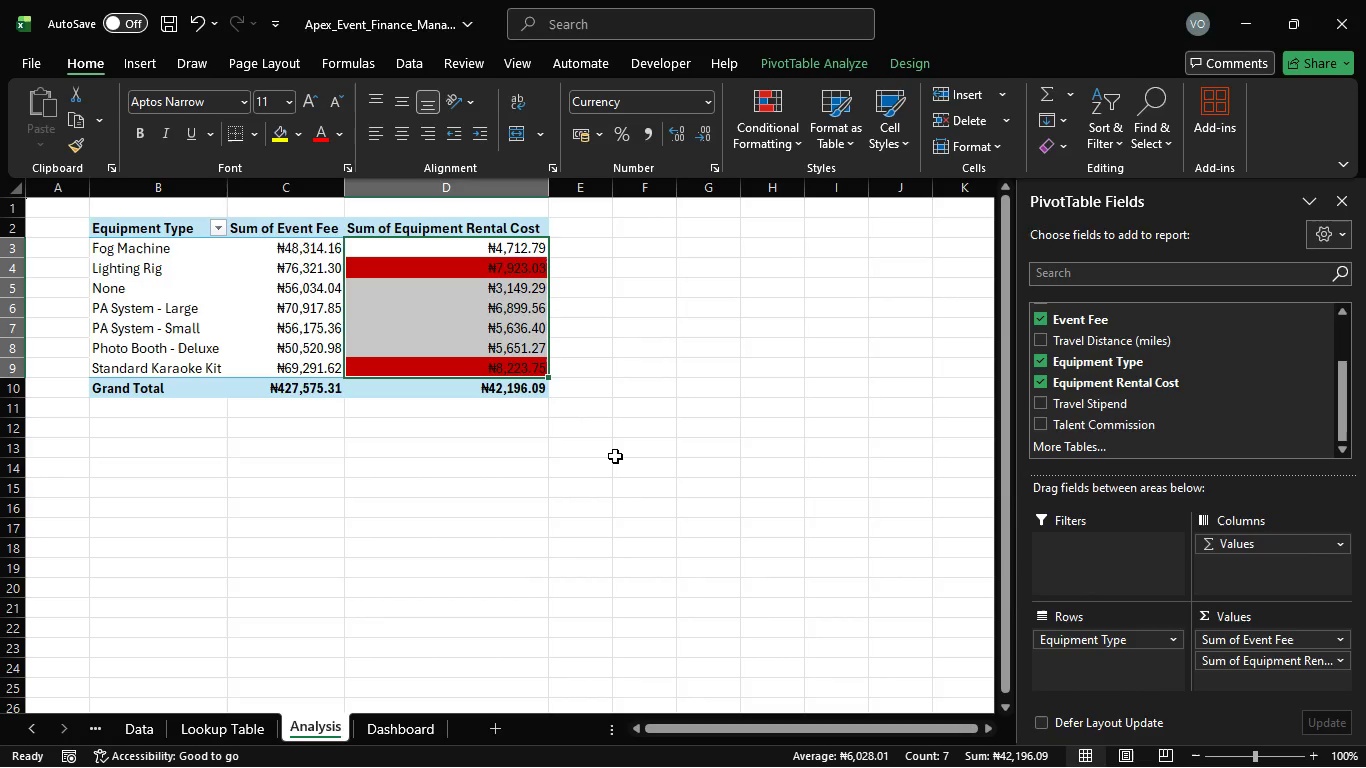 
mouse_move([381, 376])
 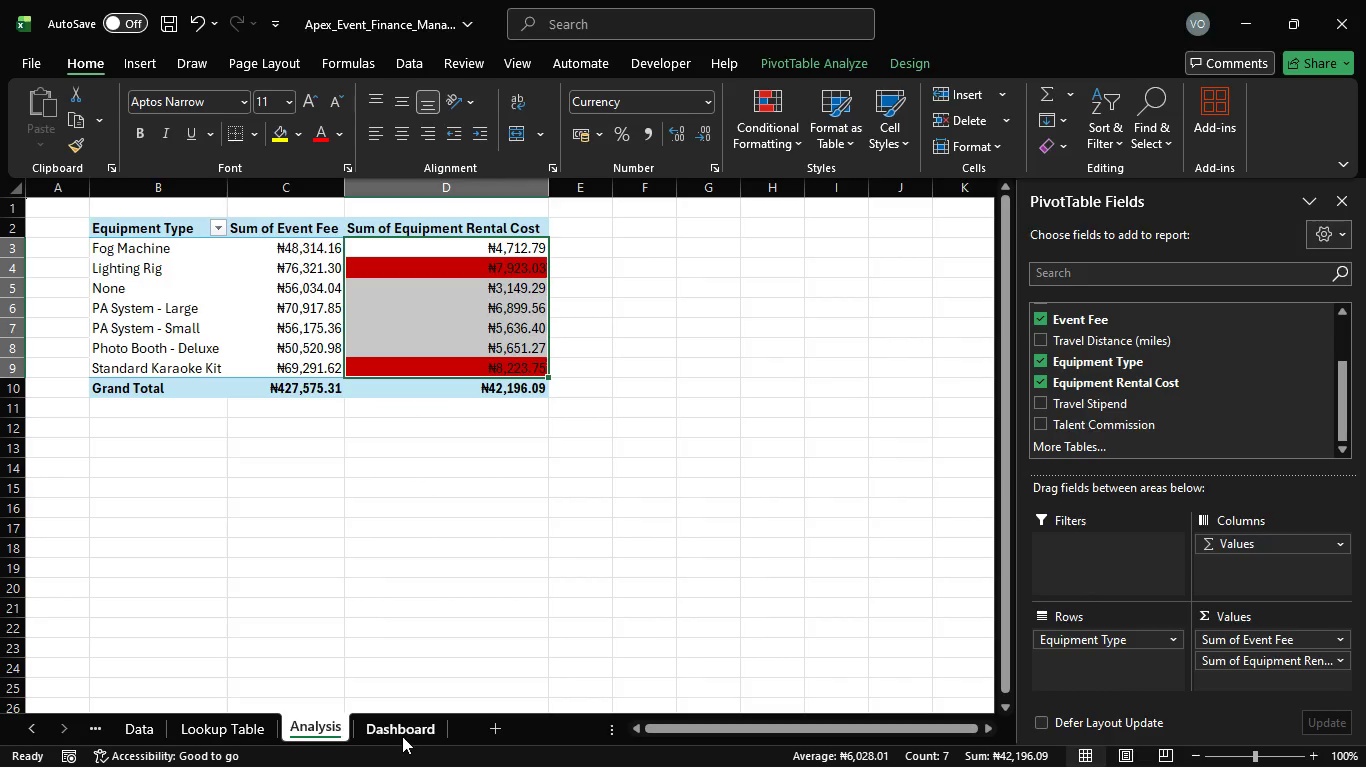 
wait(20.3)
 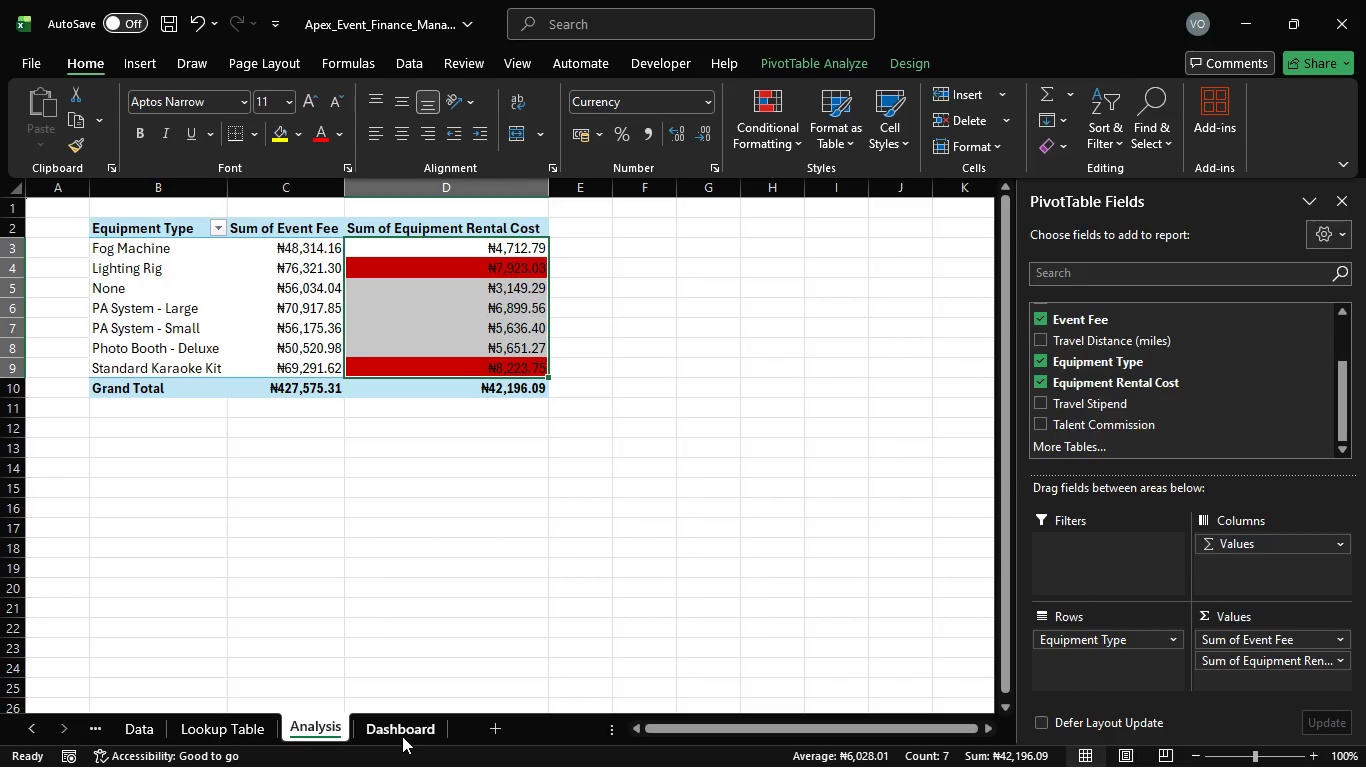 
left_click([401, 739])
 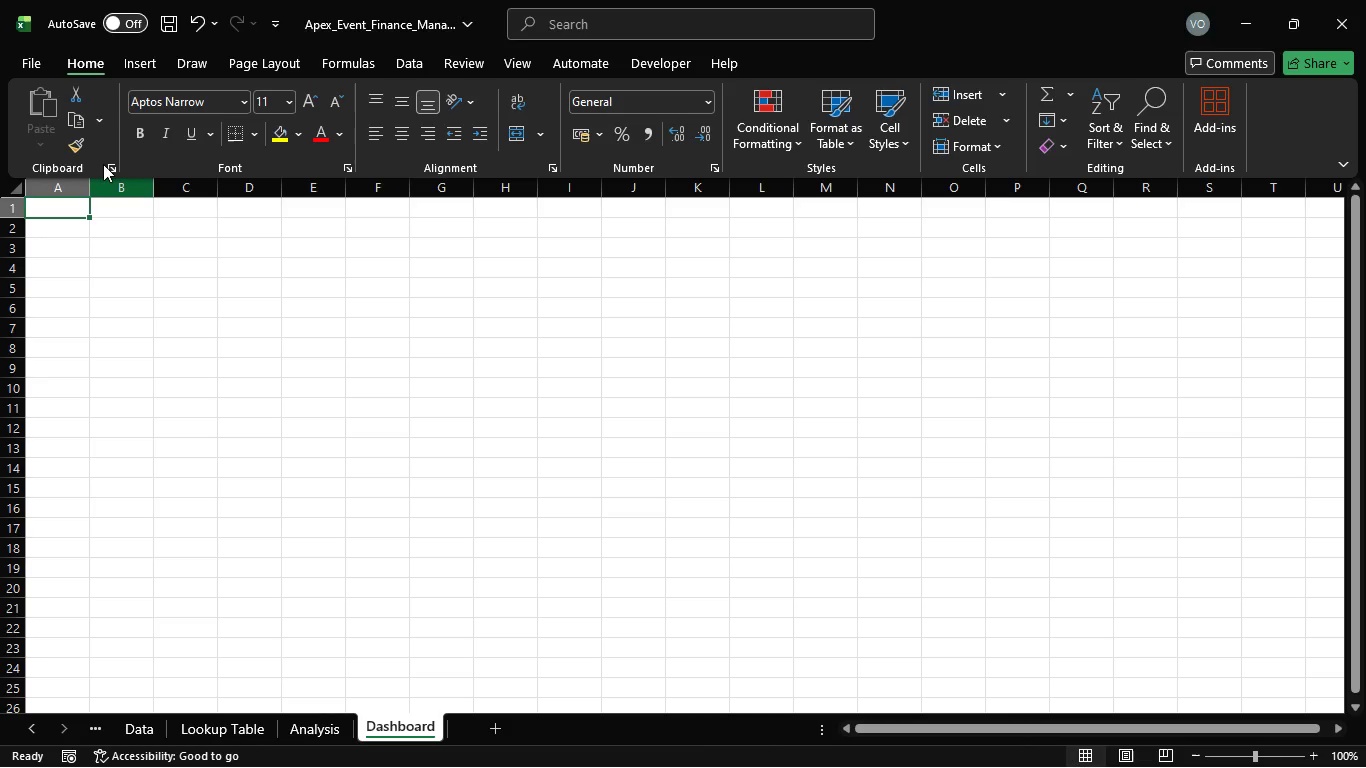 
wait(12.25)
 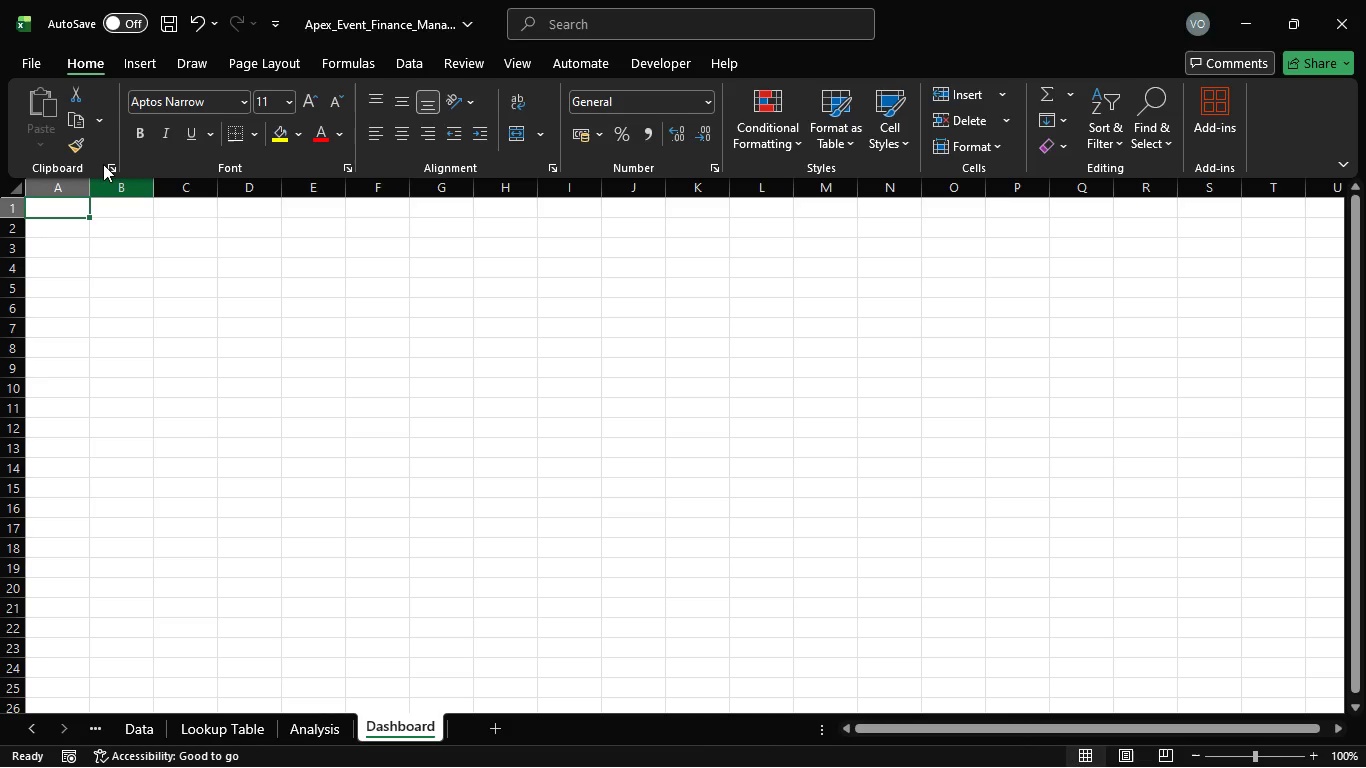 
left_click([503, 63])
 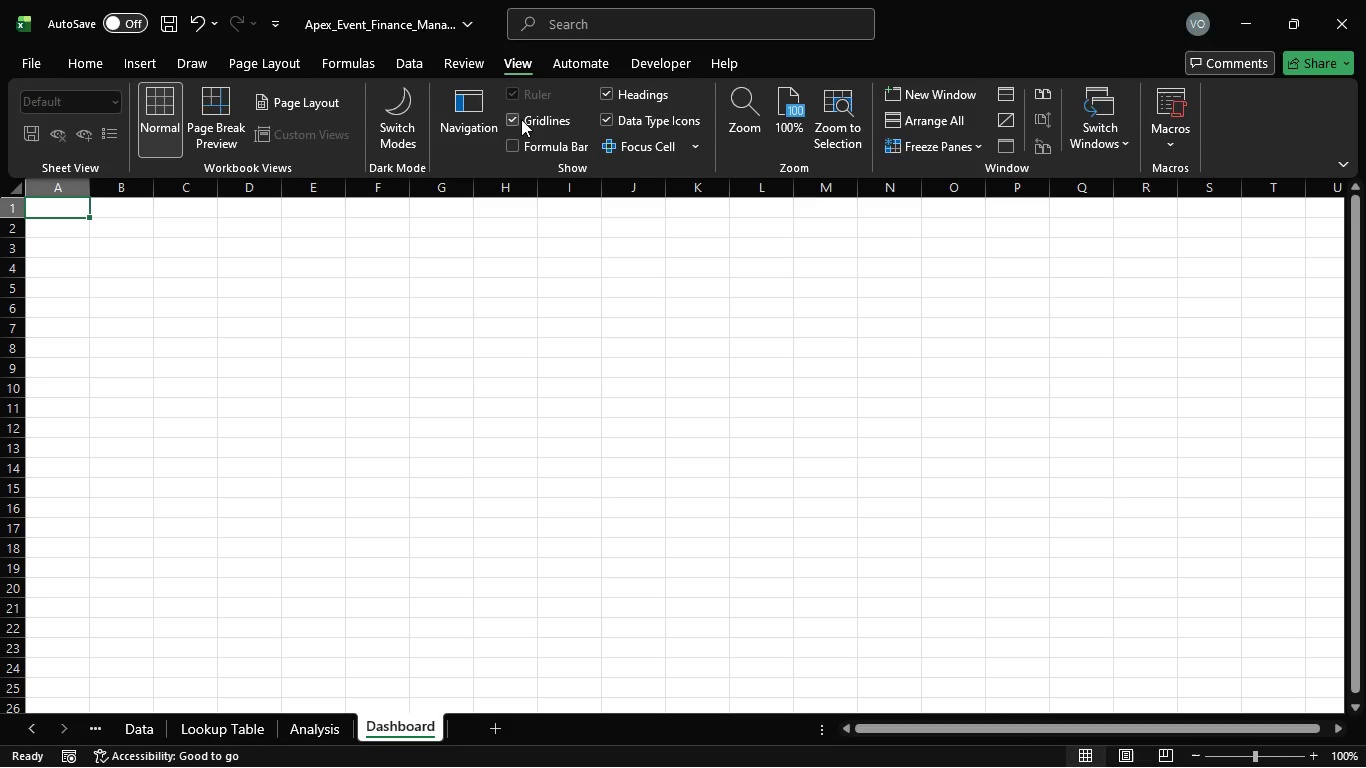 
left_click([521, 117])
 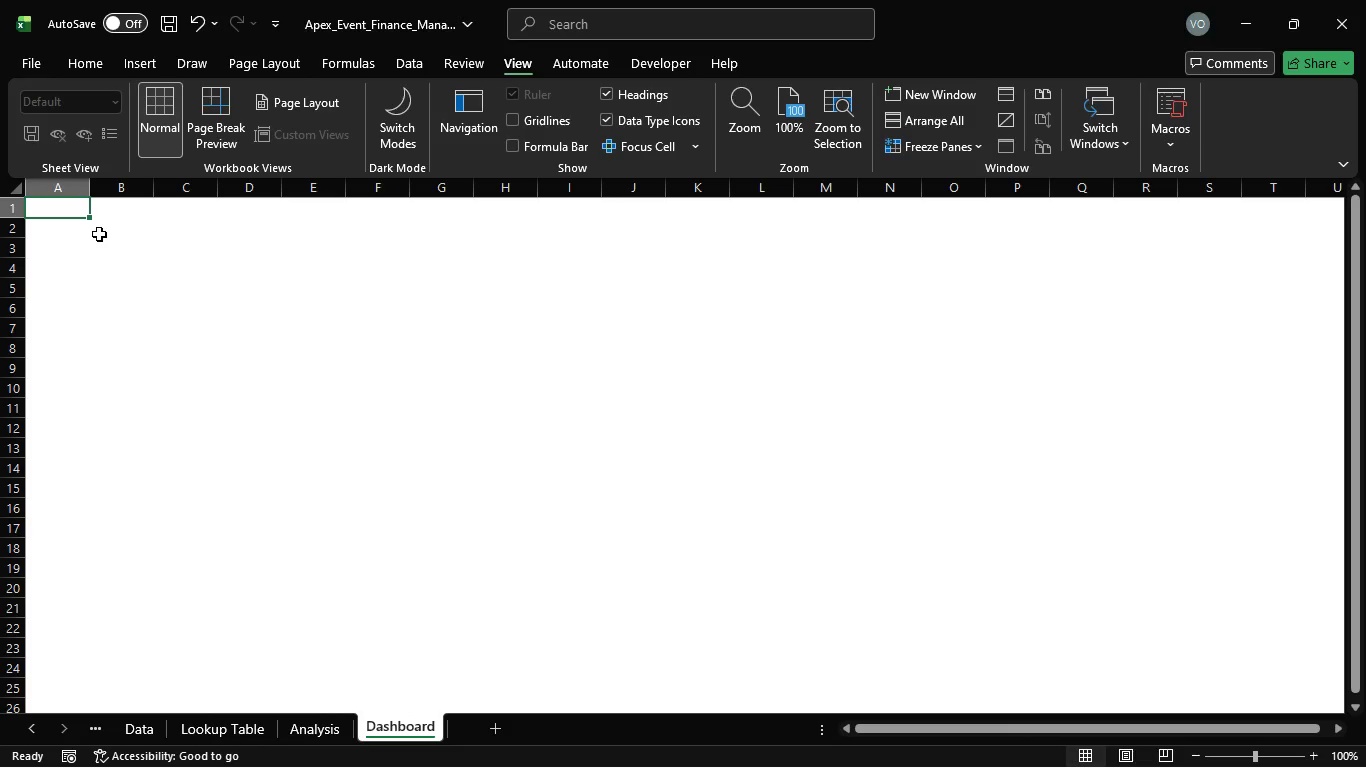 
left_click([108, 268])
 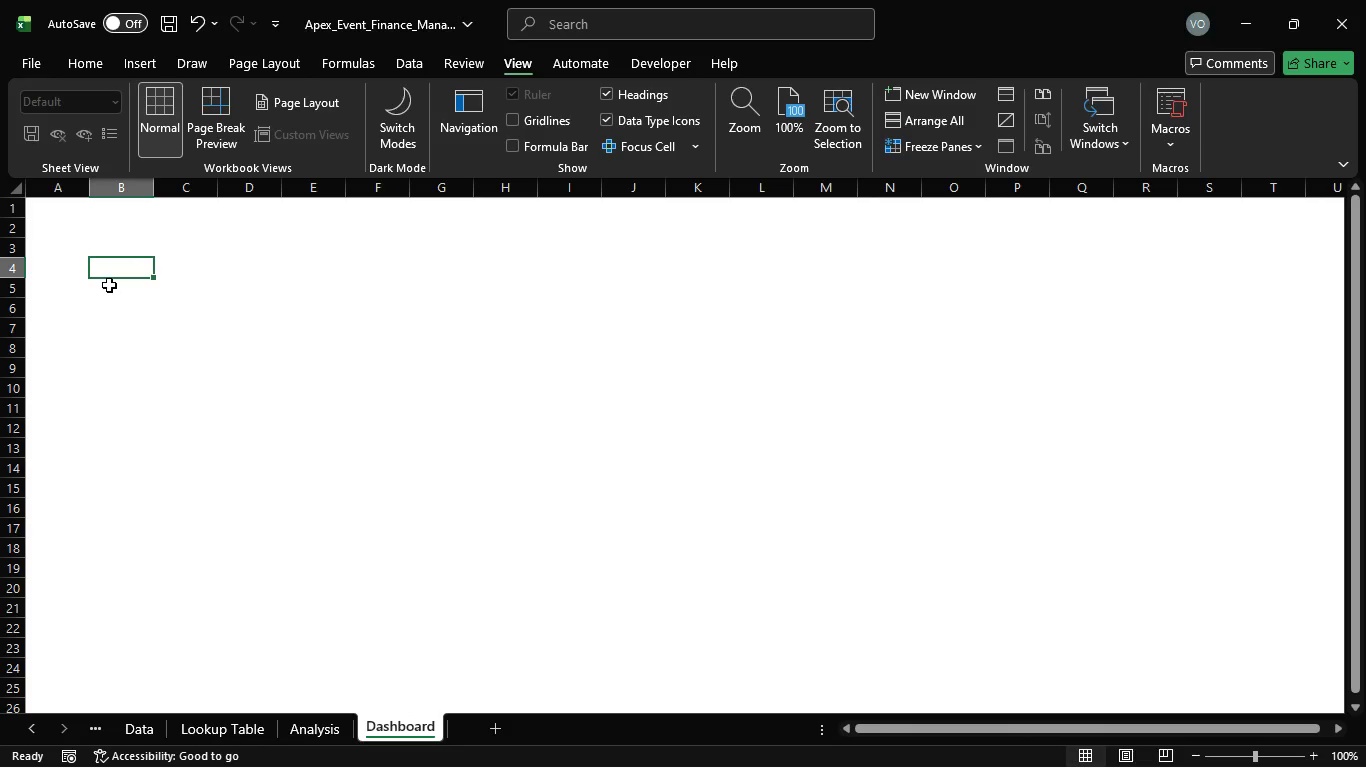 
double_click([109, 285])
 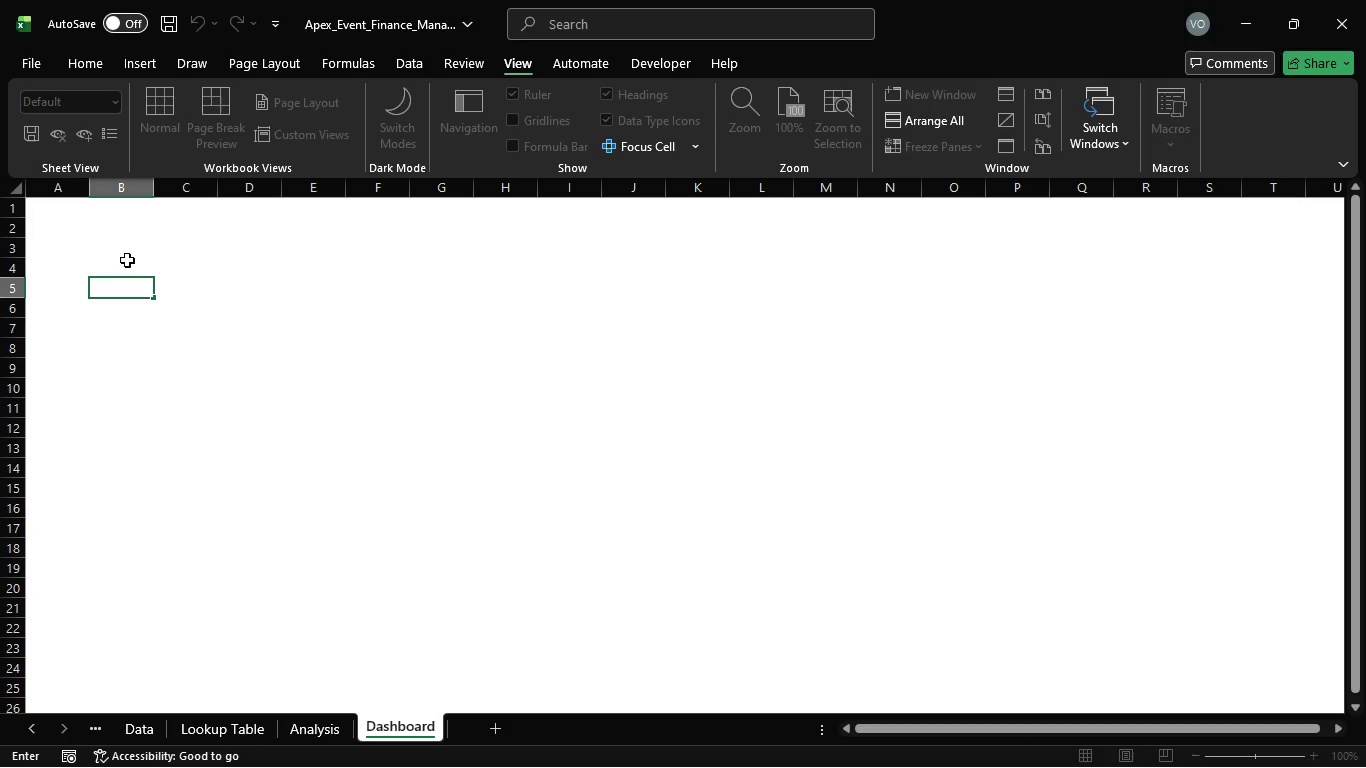 
wait(7.8)
 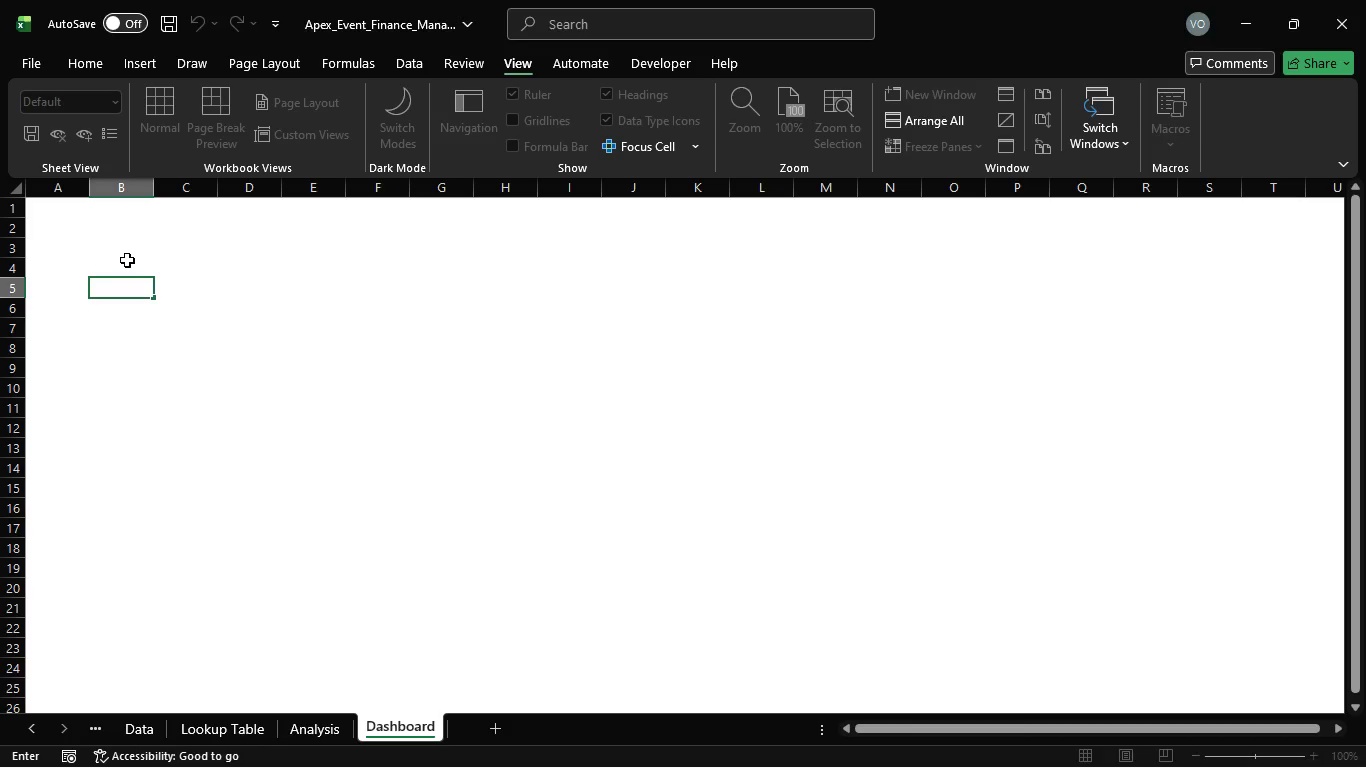 
left_click_drag(start_coordinate=[134, 233], to_coordinate=[132, 245])
 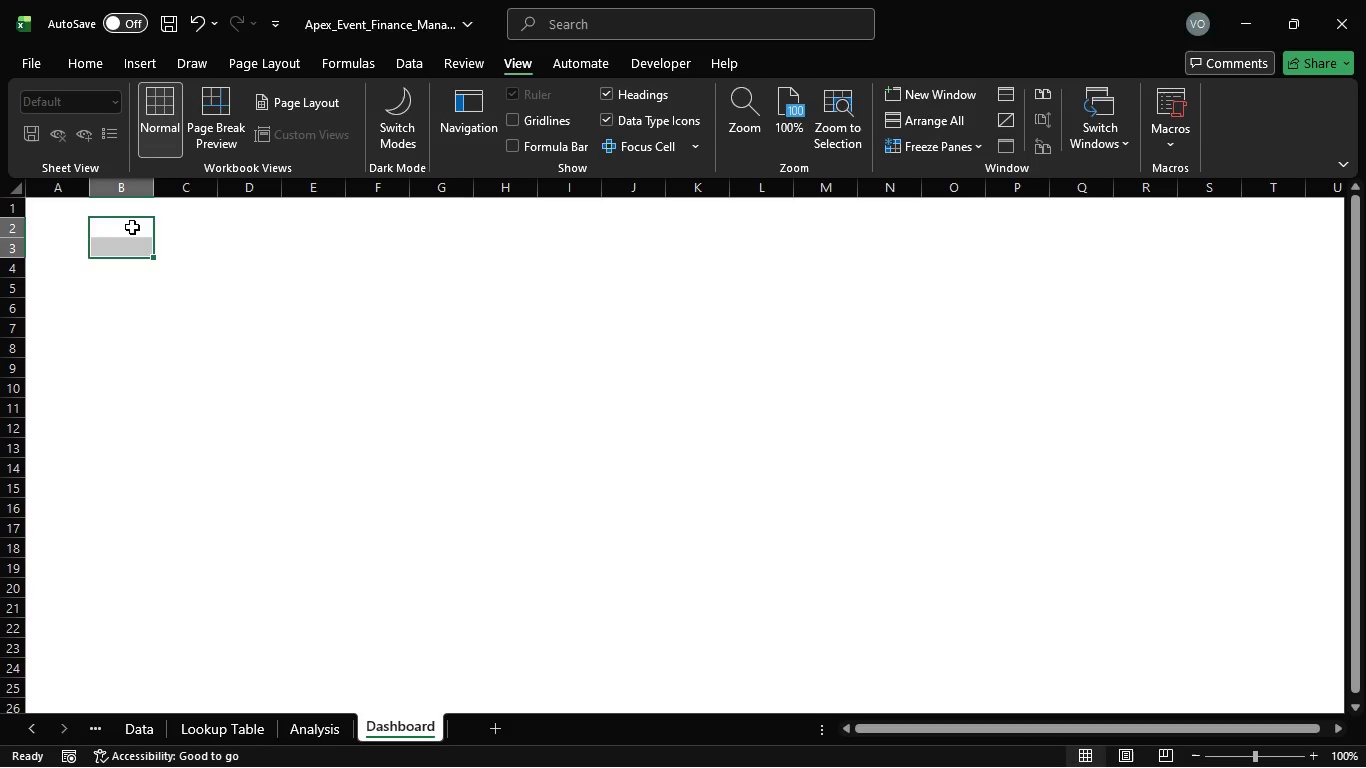 
left_click_drag(start_coordinate=[132, 227], to_coordinate=[692, 266])
 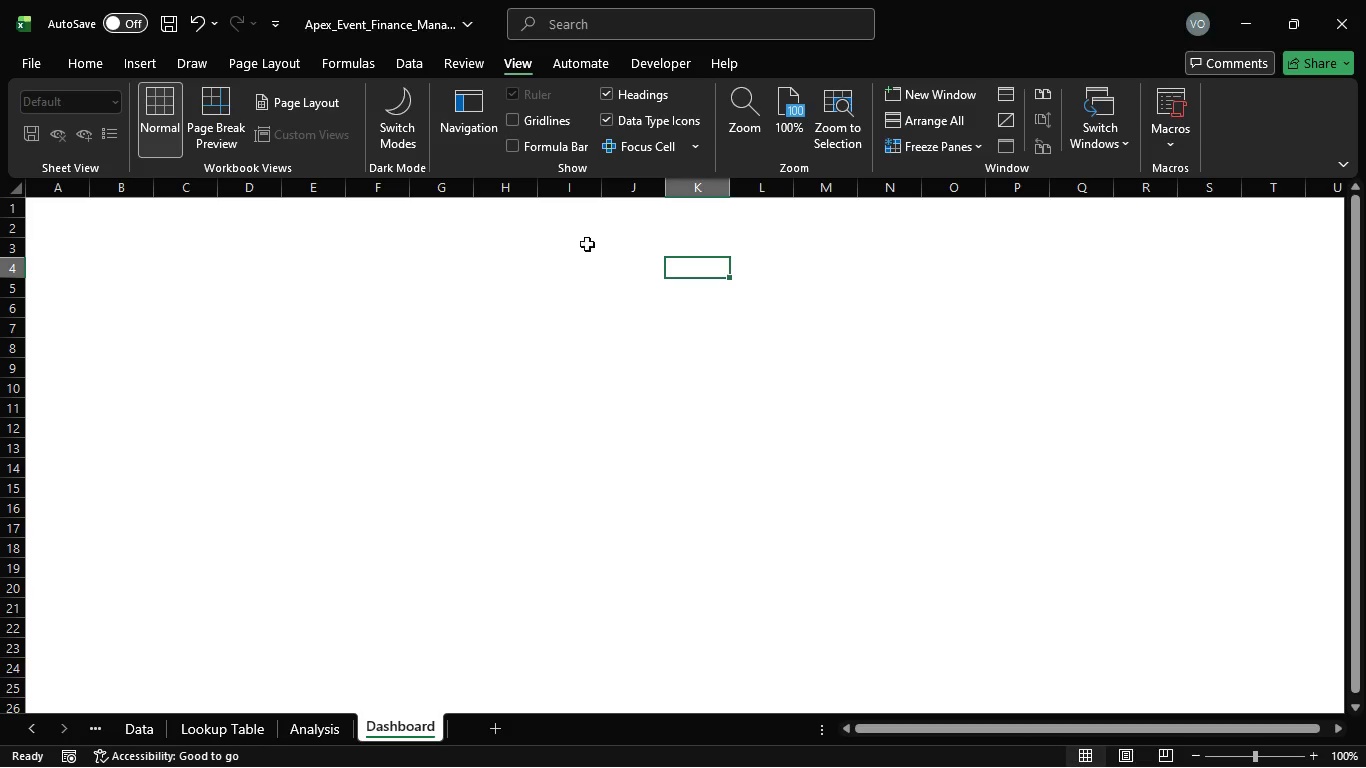 
left_click([692, 266])
 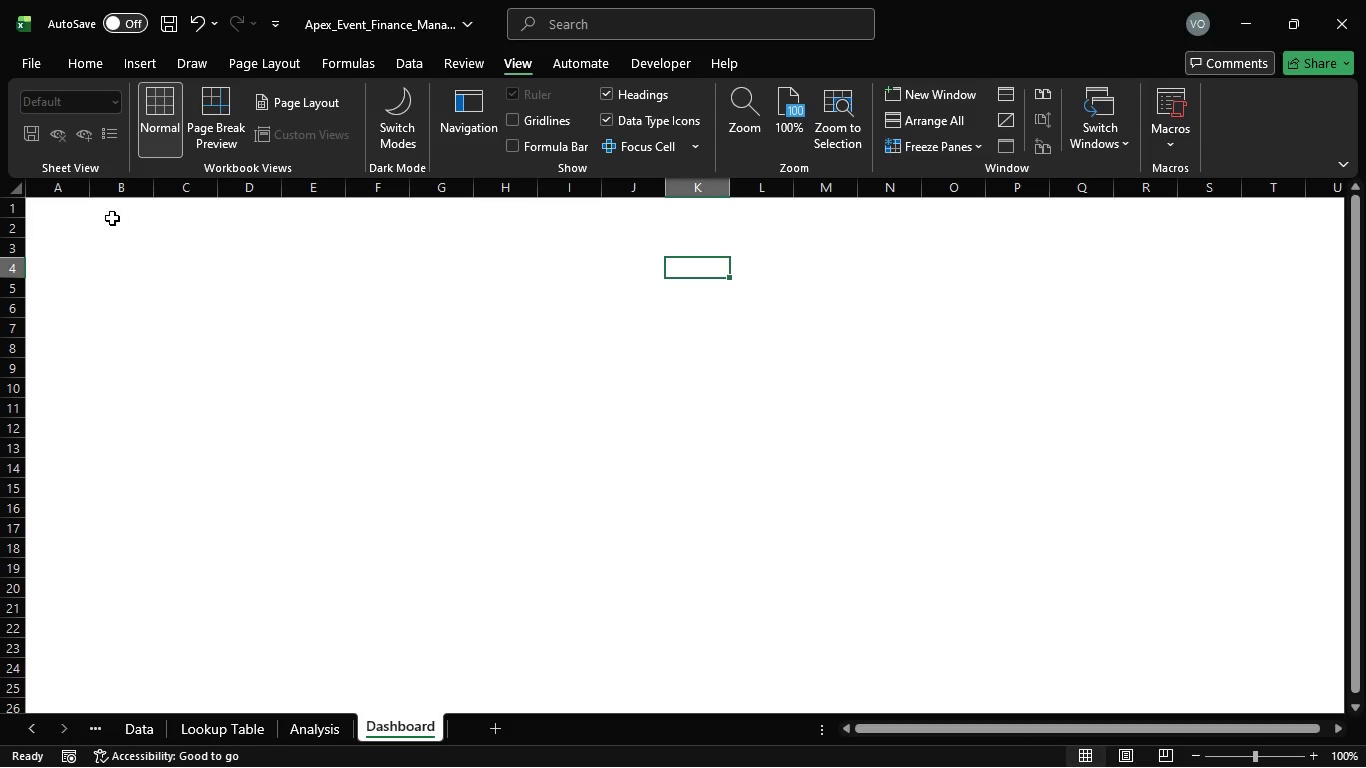 
left_click_drag(start_coordinate=[109, 221], to_coordinate=[684, 272])
 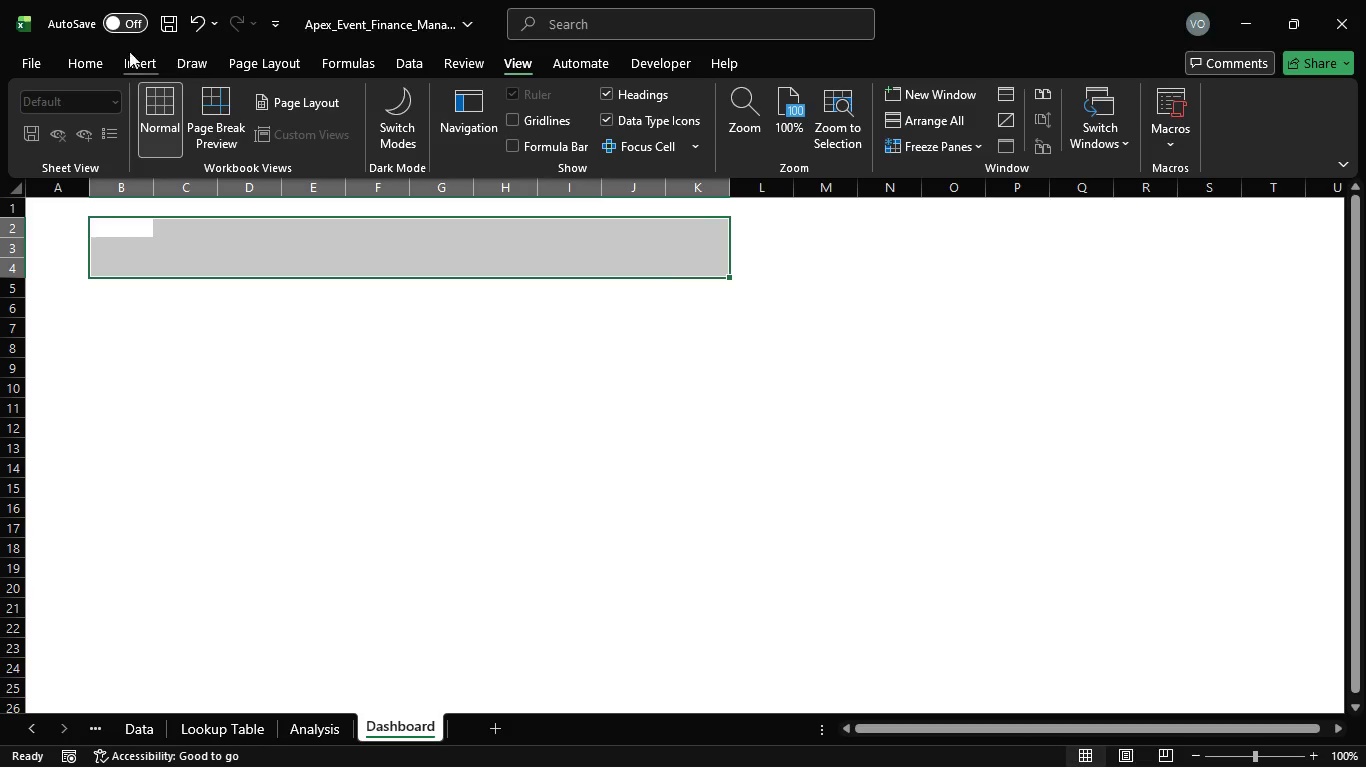 
left_click([99, 63])
 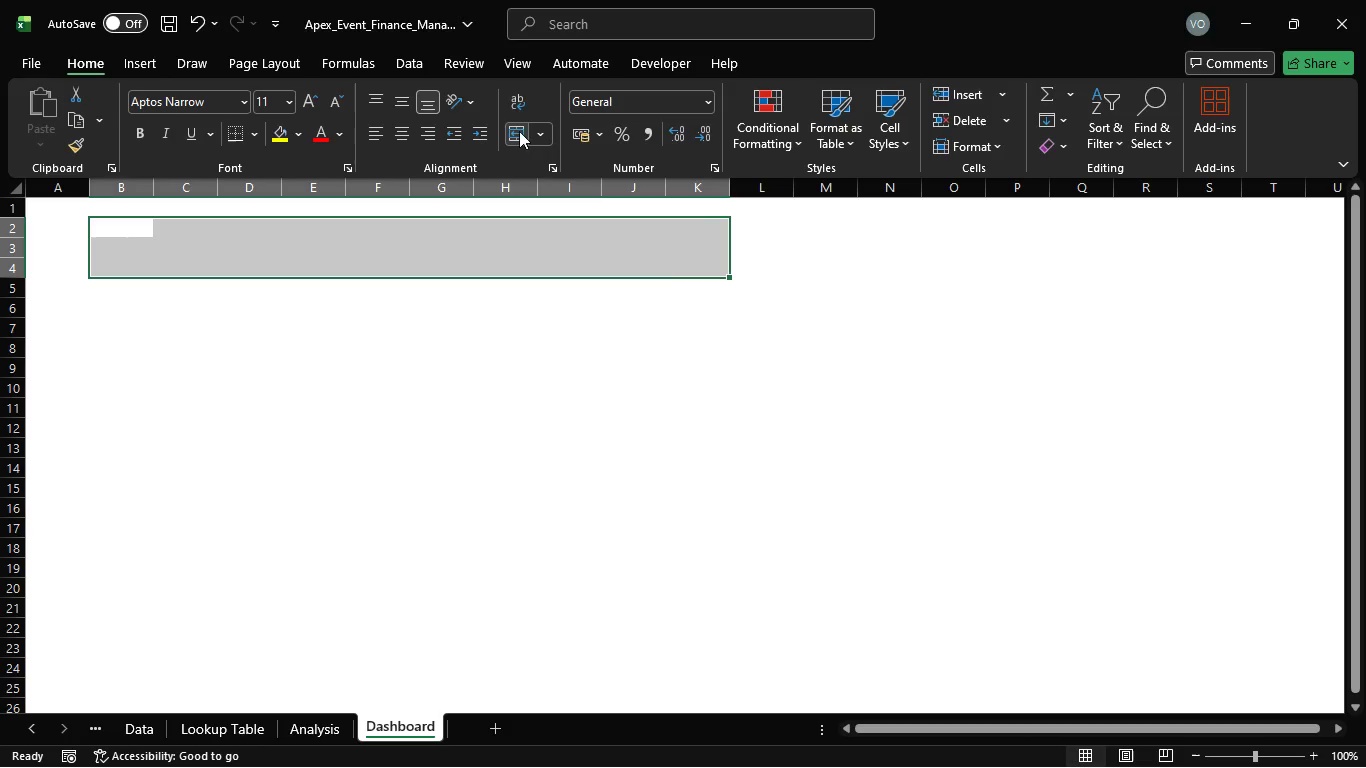 
left_click([513, 133])
 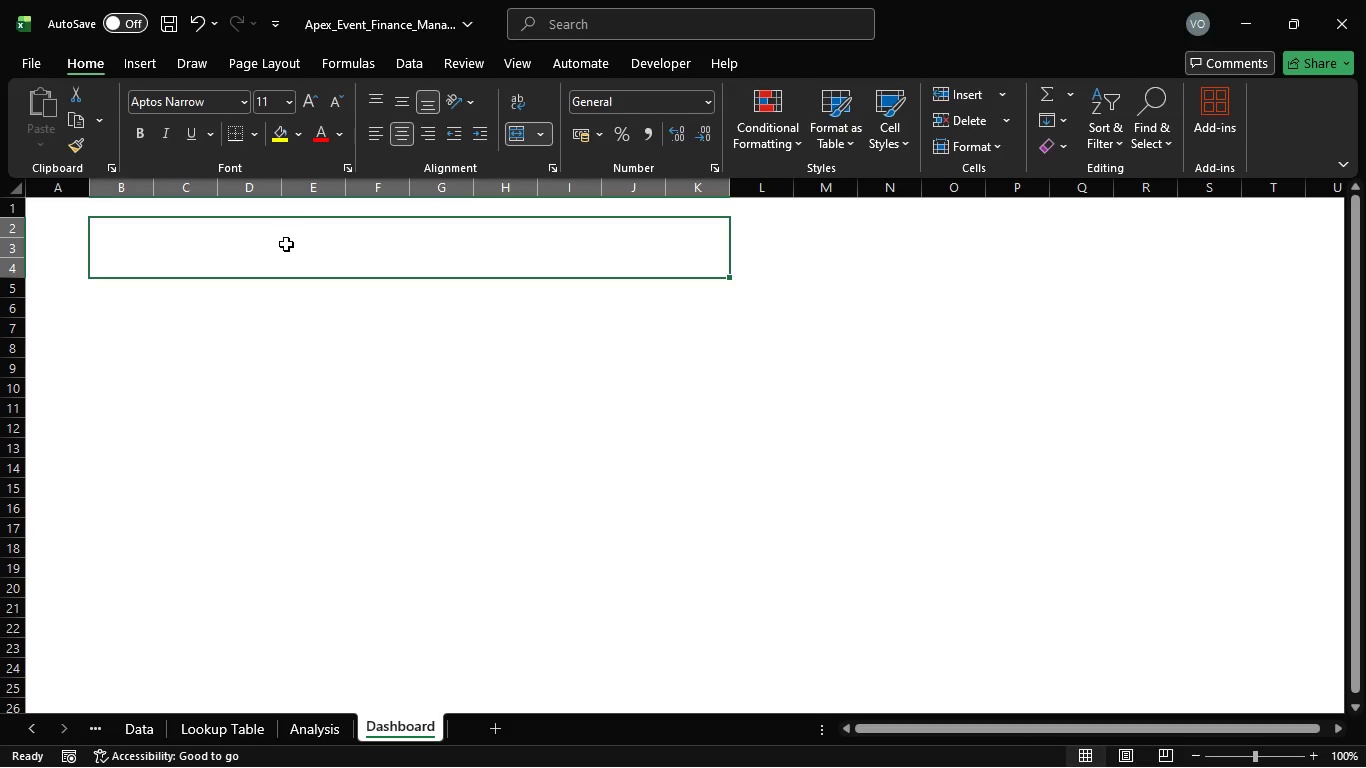 
left_click([286, 244])
 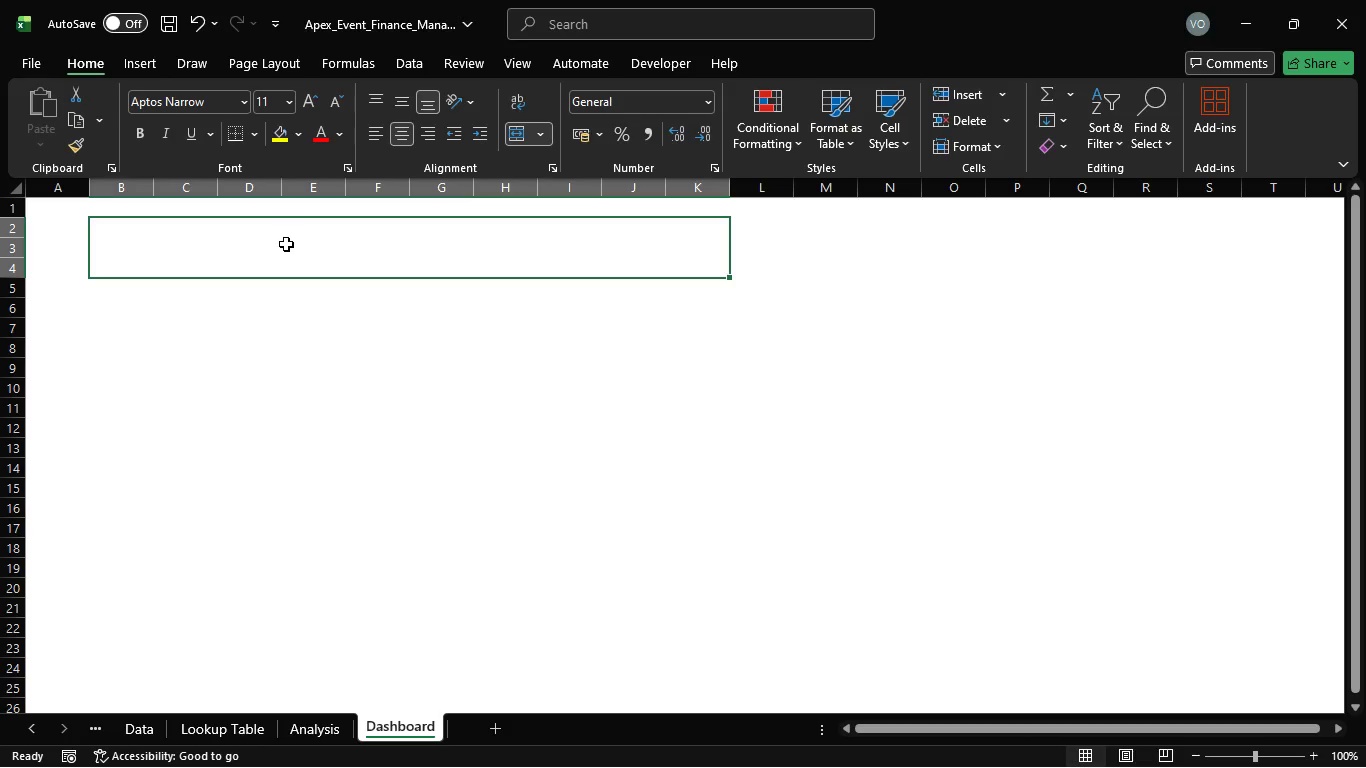 
type(Executive Performance)
 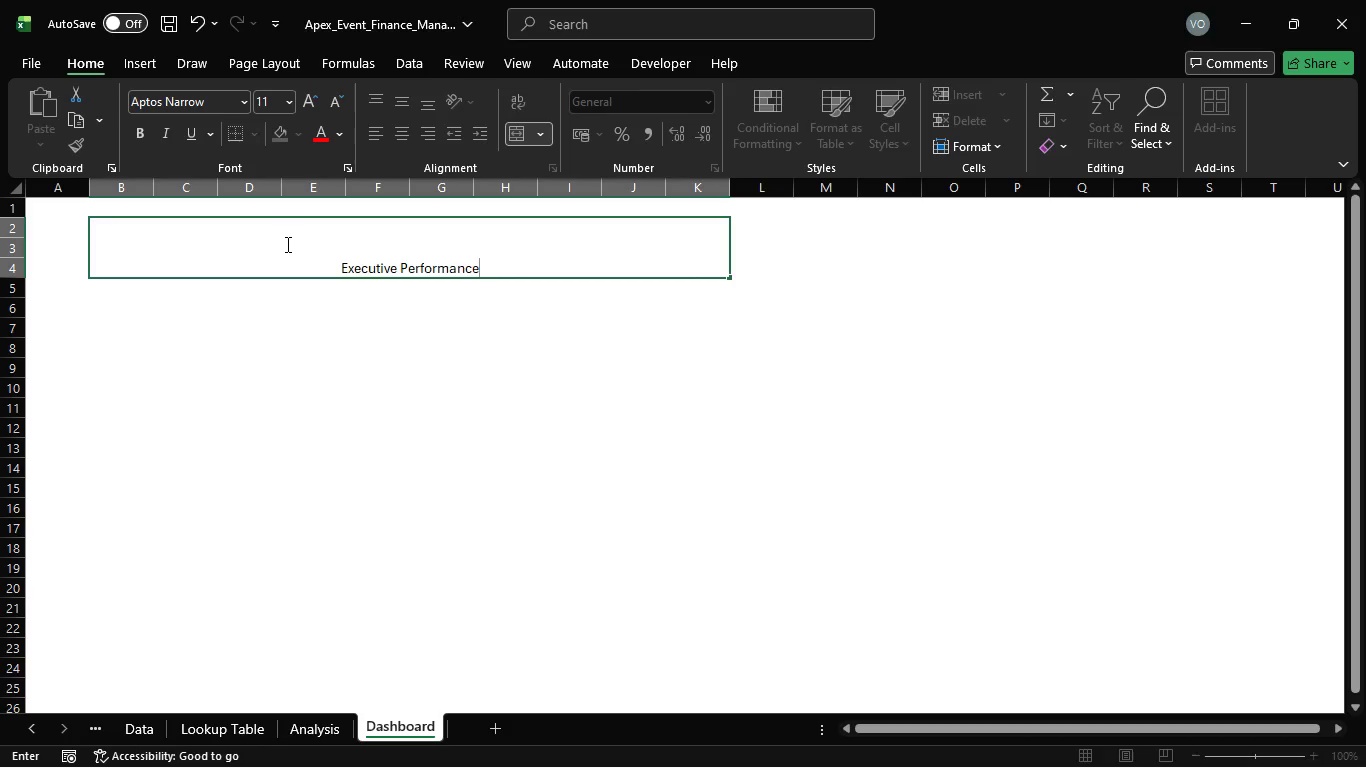 
type( & ROI Dashboard)
 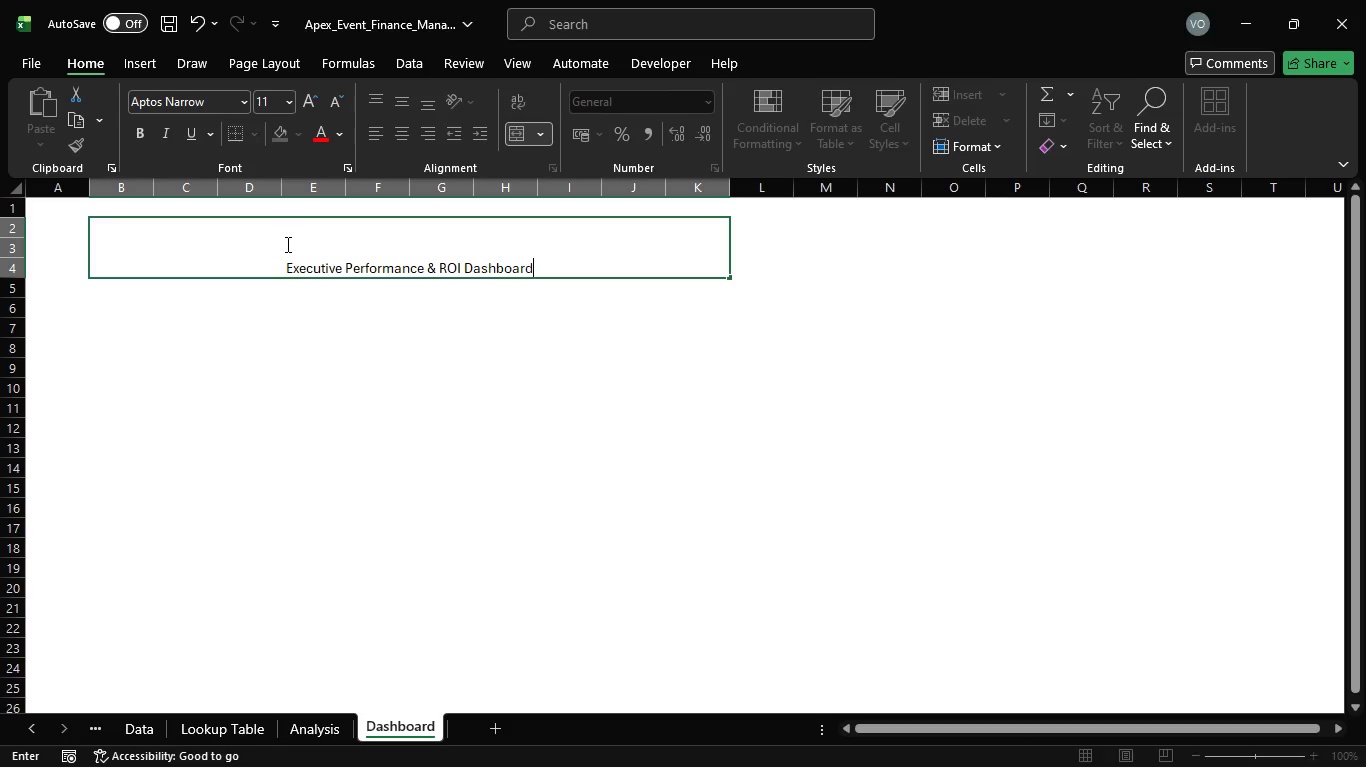 
left_click_drag(start_coordinate=[491, 342], to_coordinate=[491, 337])
 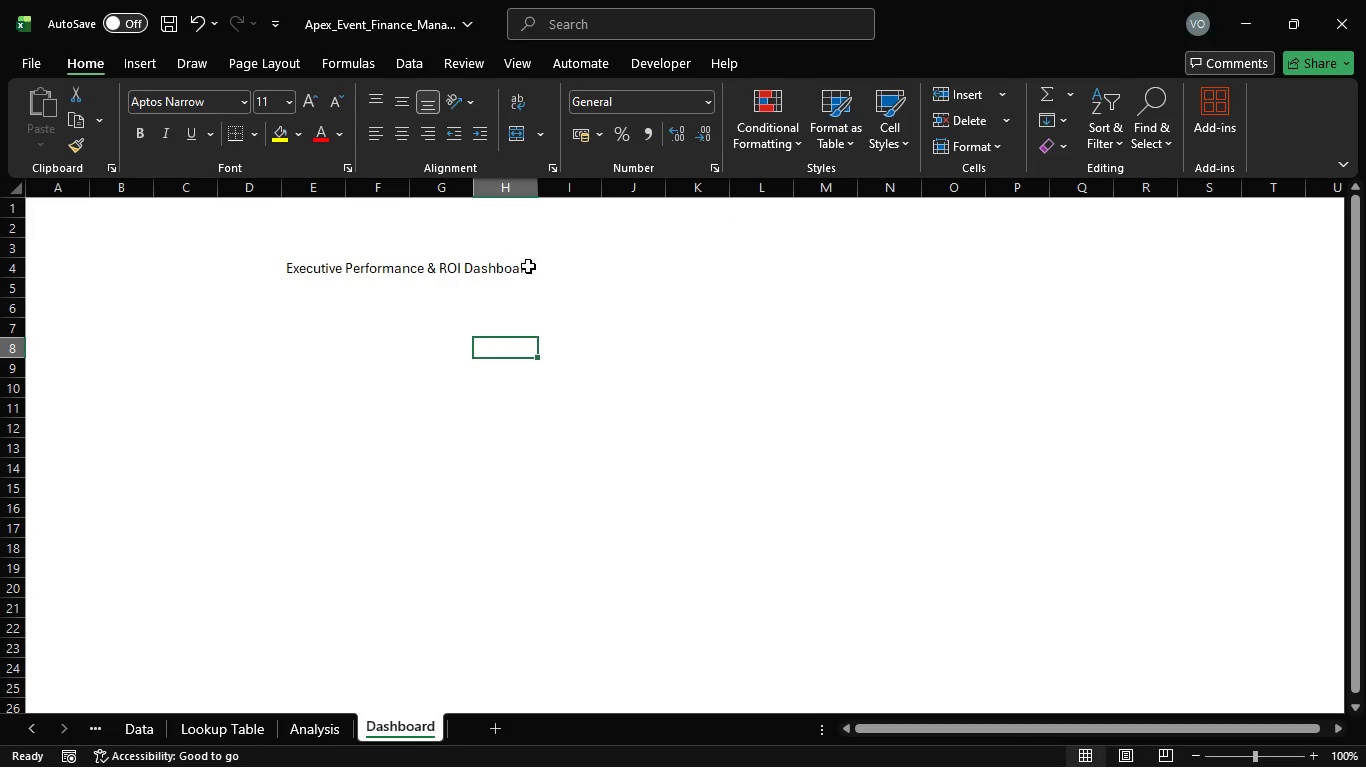 
left_click([528, 266])
 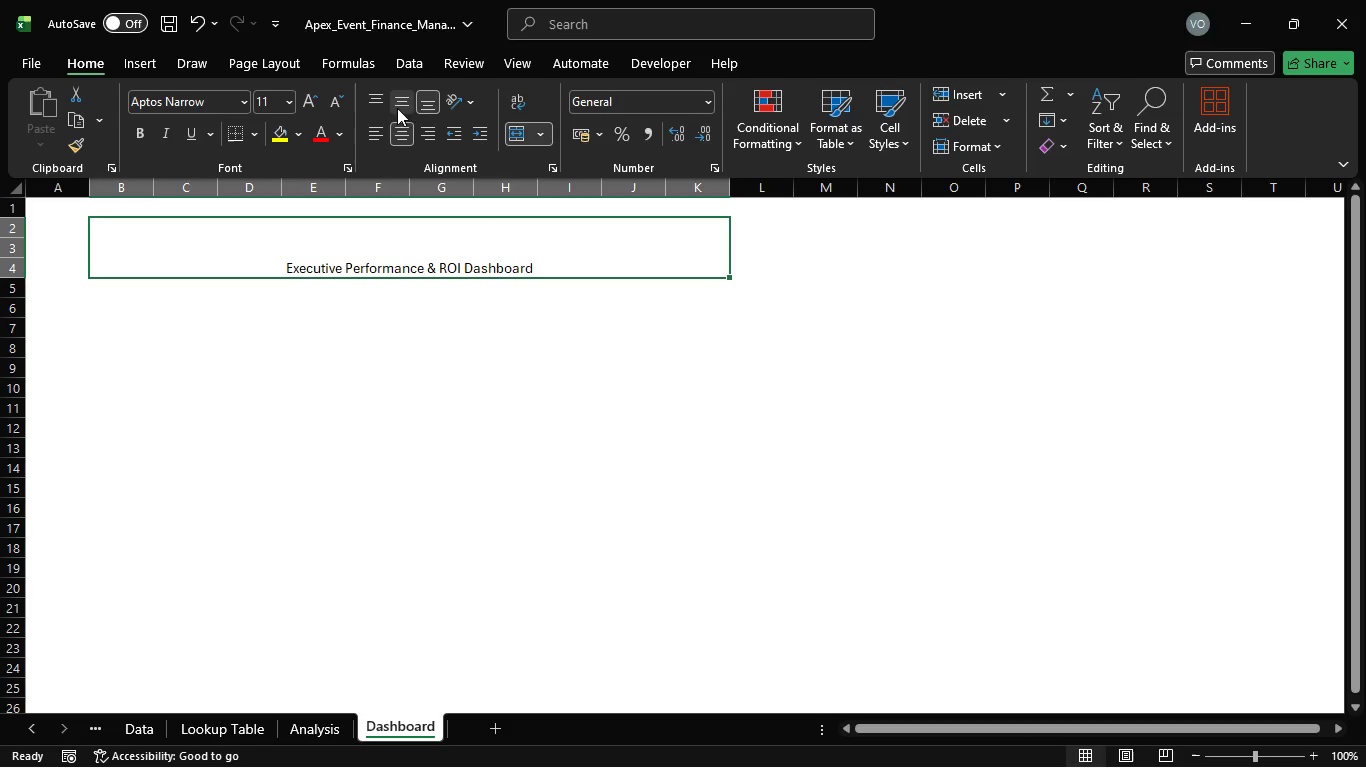 
left_click([403, 101])
 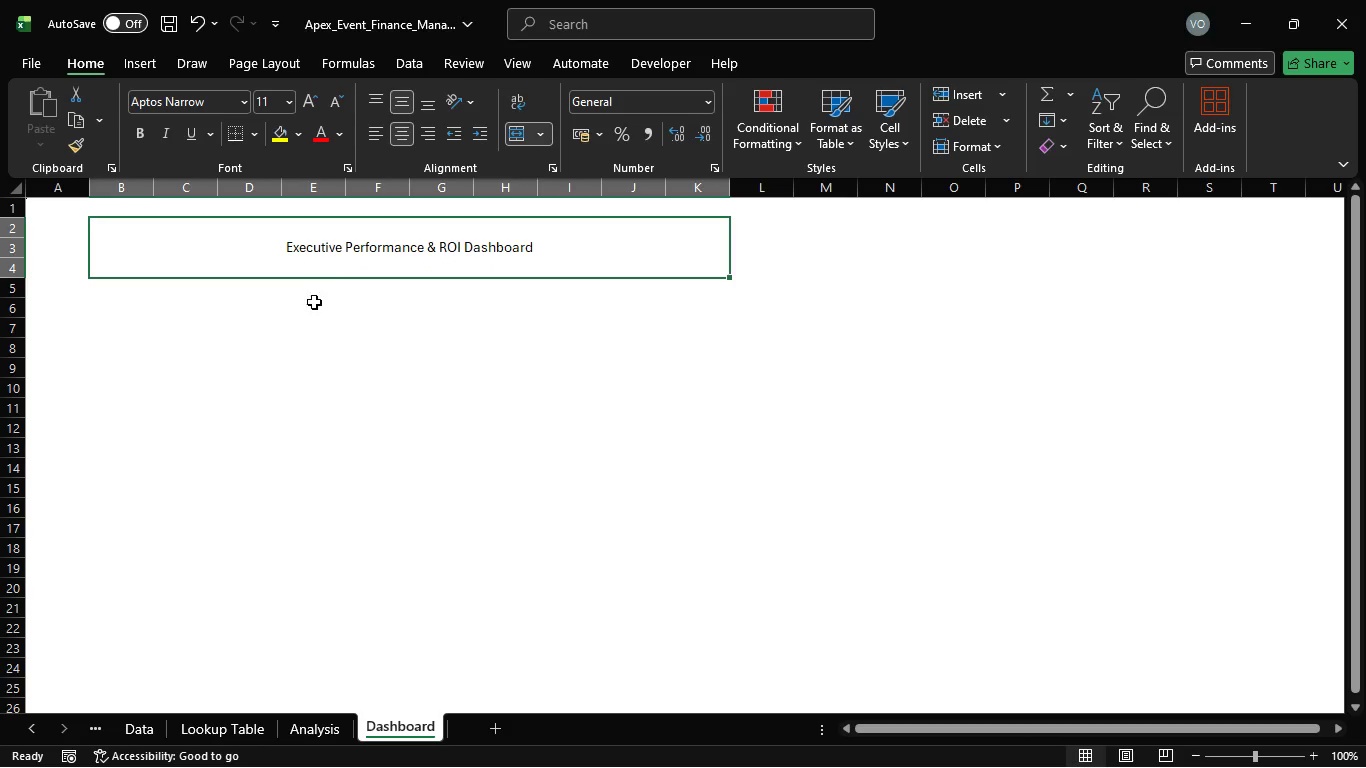 
left_click([314, 305])
 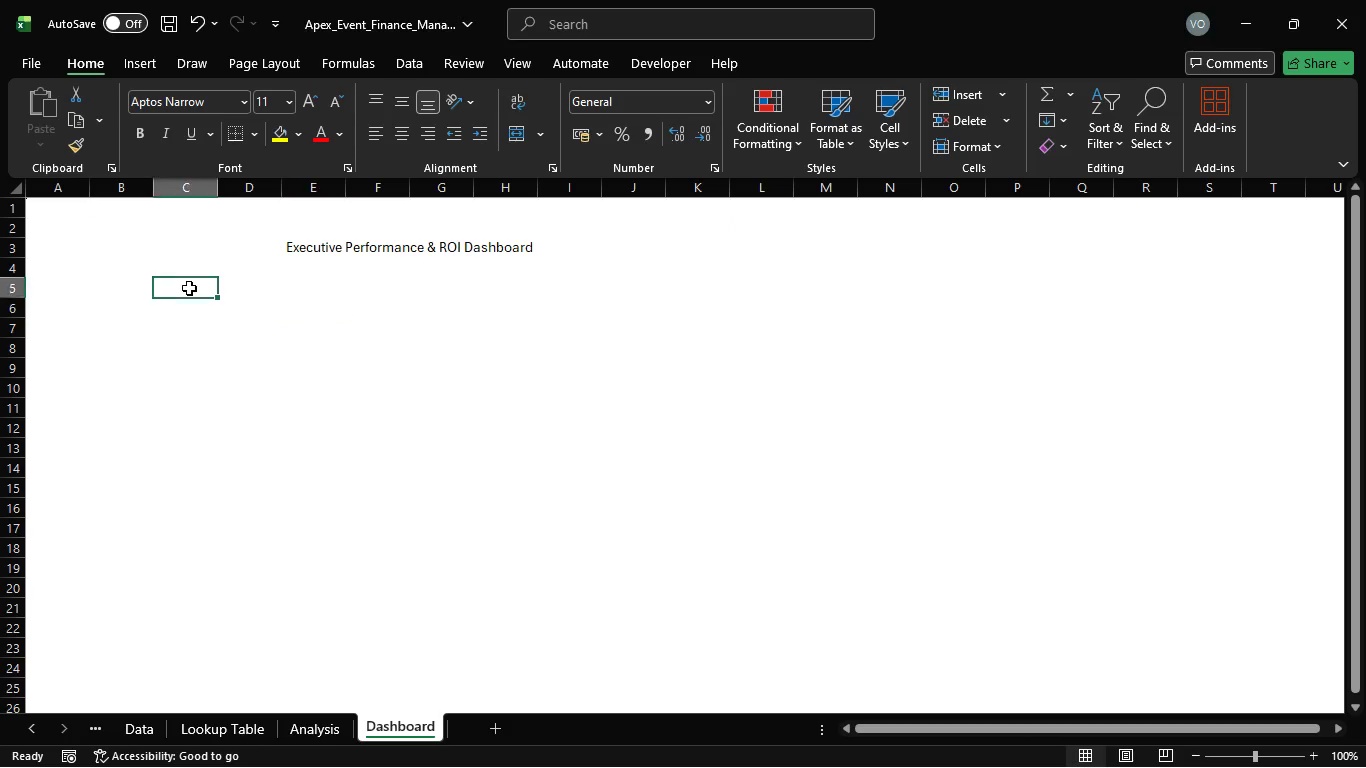 
double_click([189, 288])
 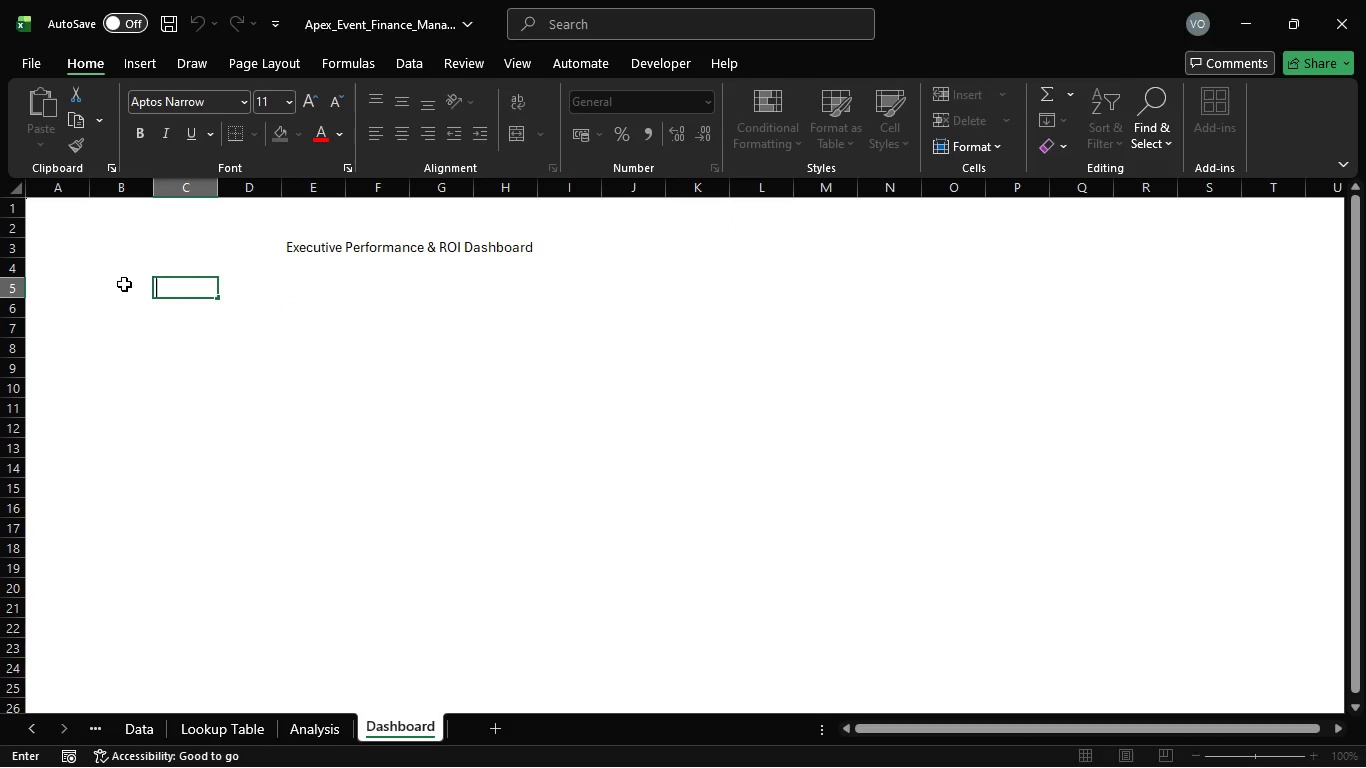 
left_click([126, 285])
 